 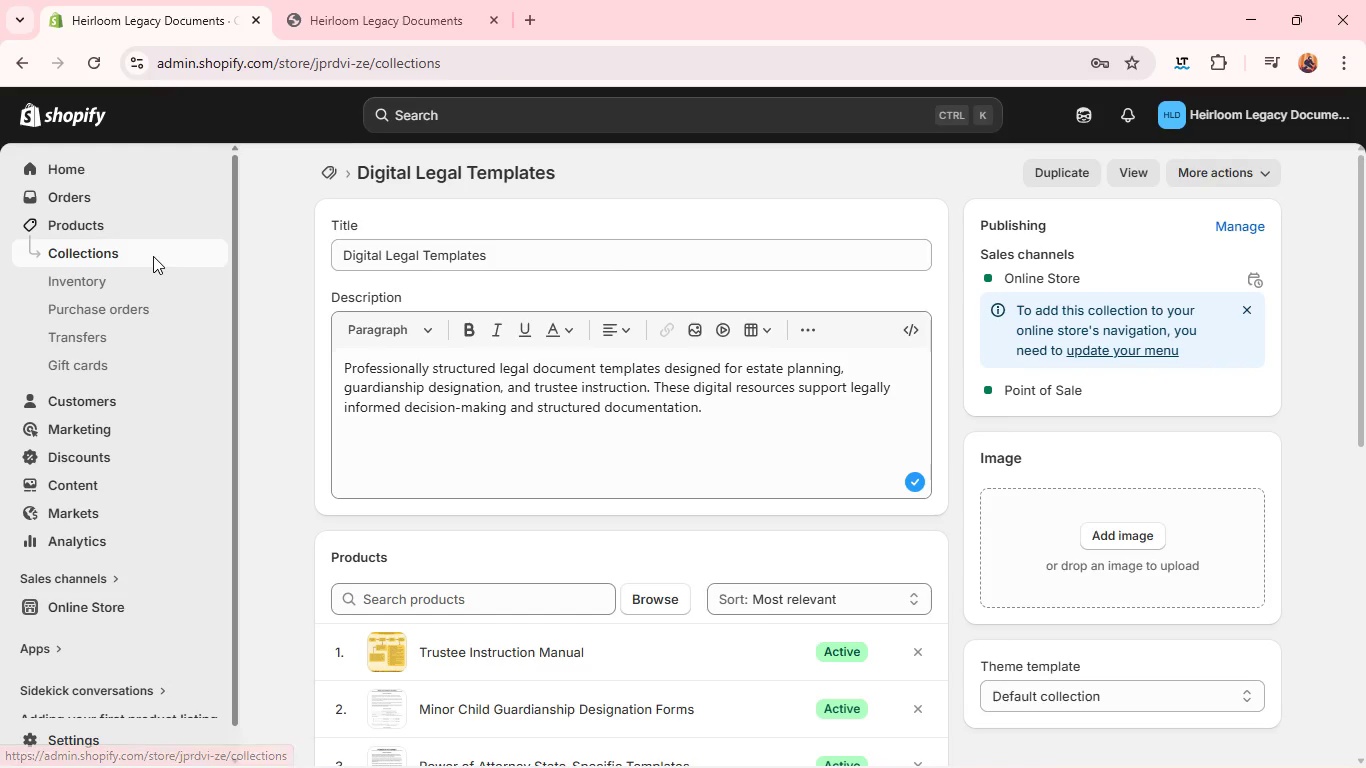 
left_click([380, 410])
 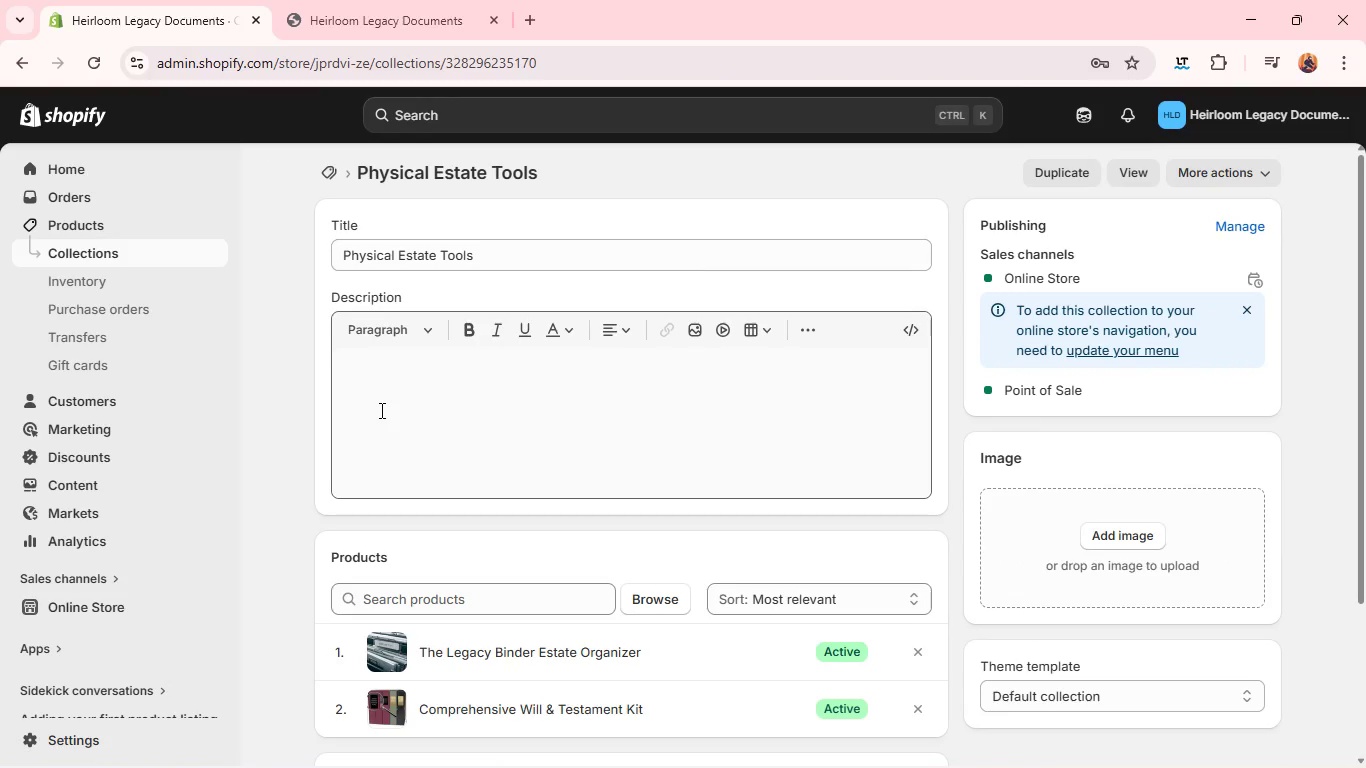 
wait(6.8)
 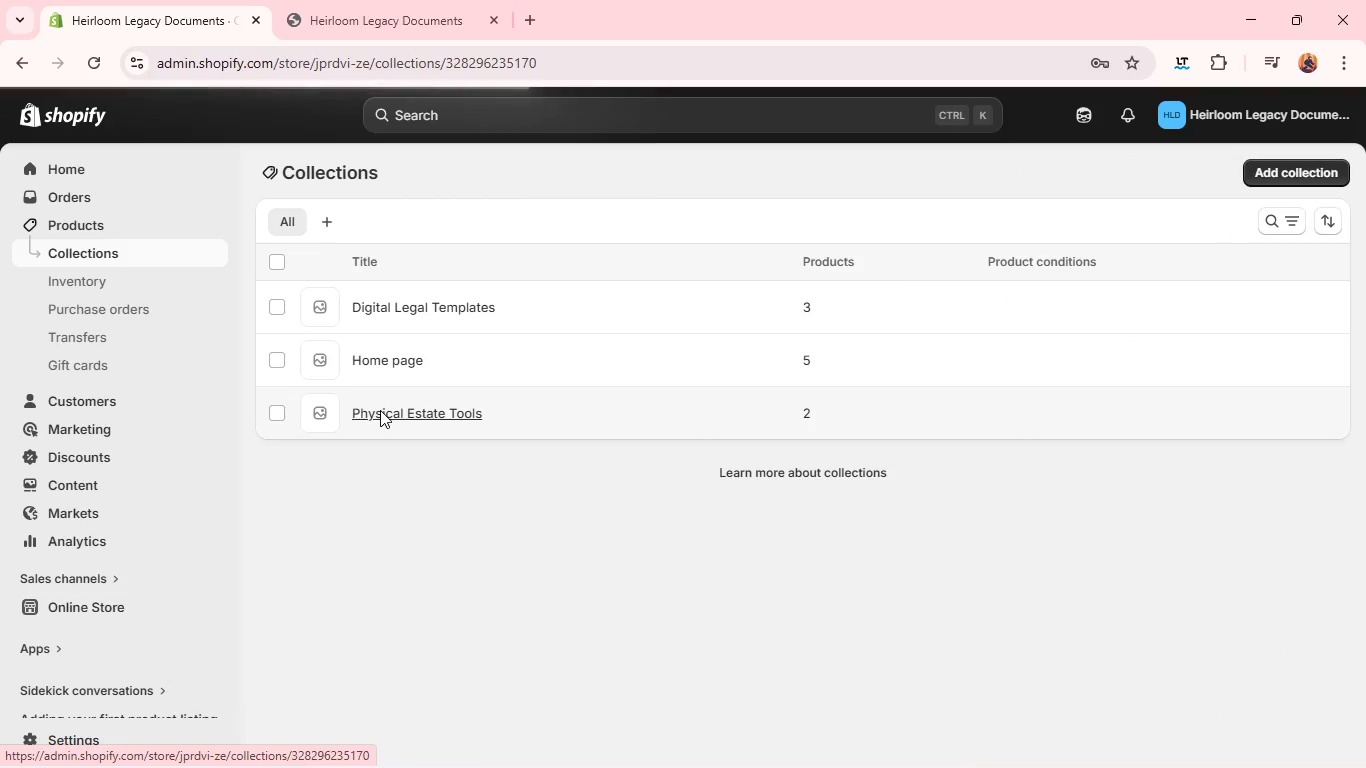 
left_click([380, 410])
 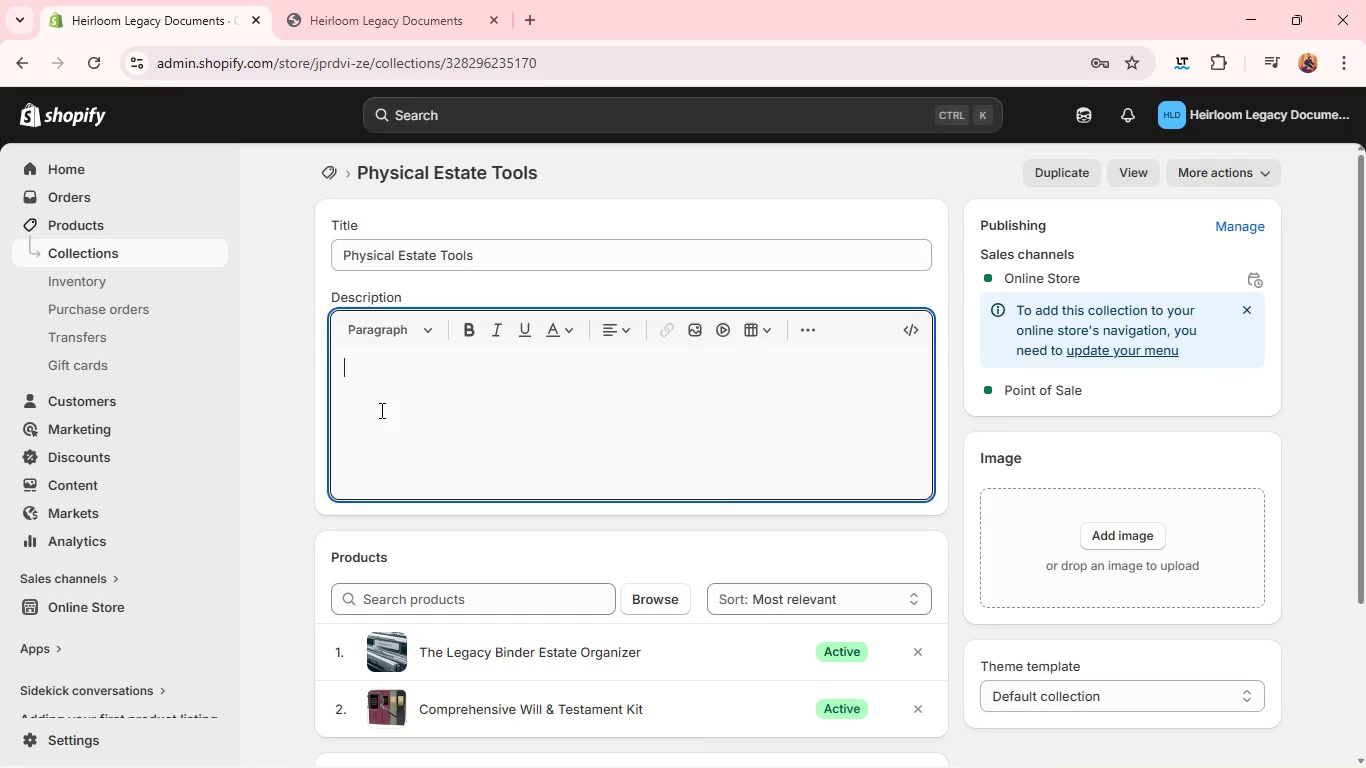 
type(A curated set of physical estate planning tools designed to support structured documentation, legacy or)
 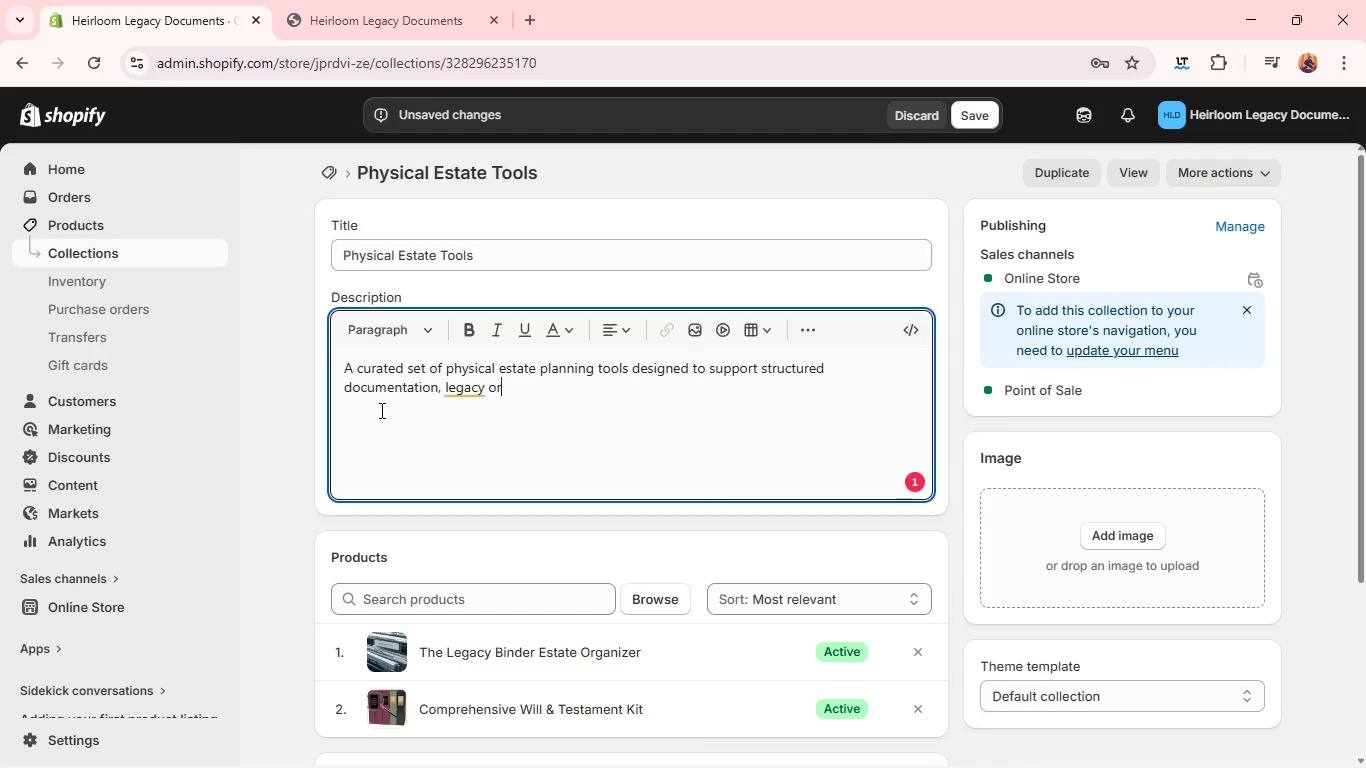 
wait(5.86)
 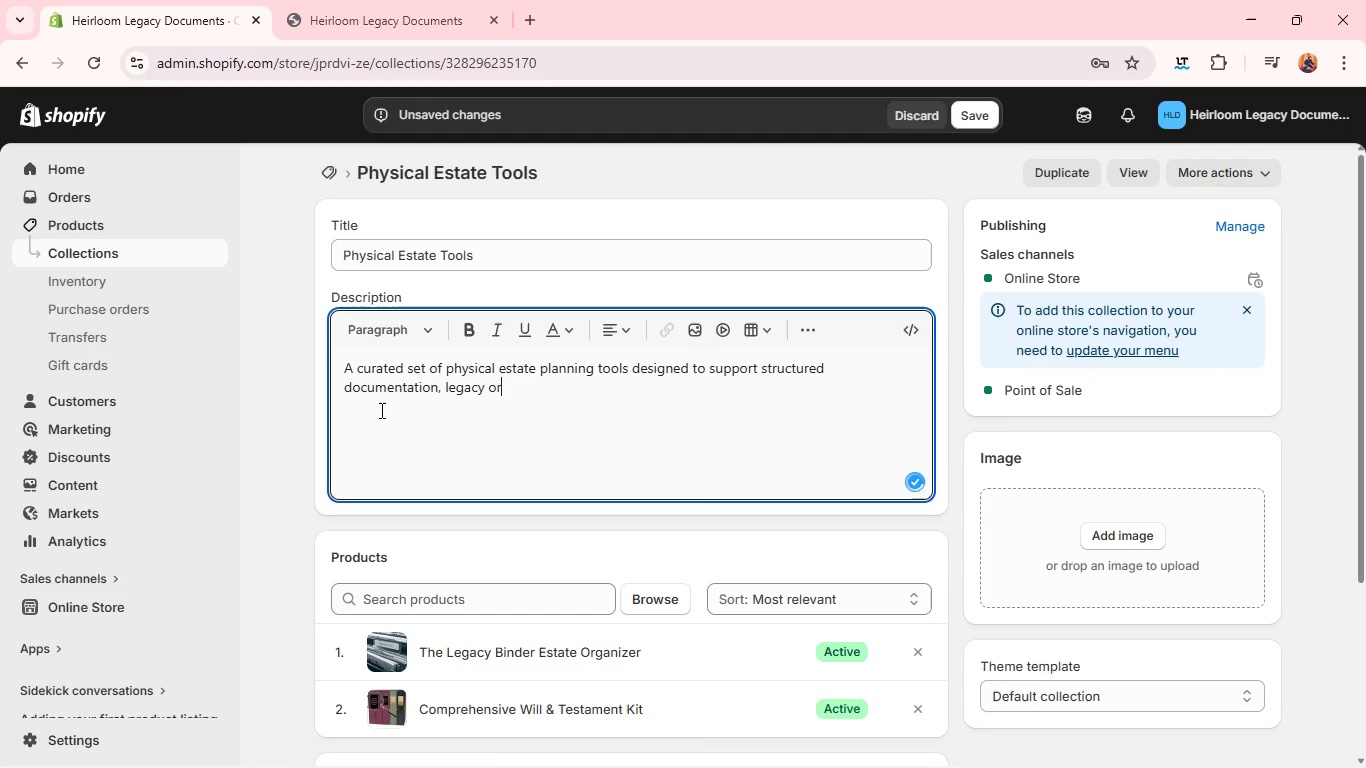 
type(ganization)
 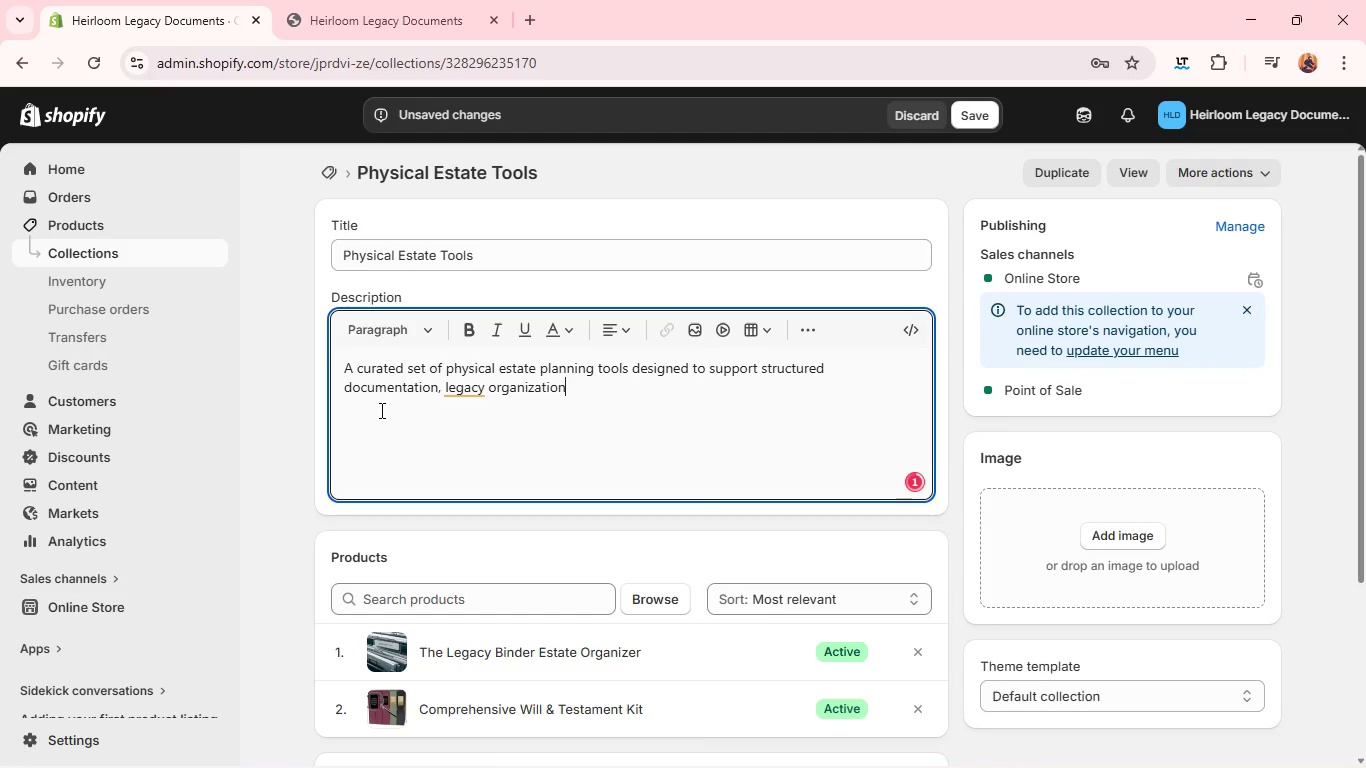 
type(, and comprehensive will preparar)
 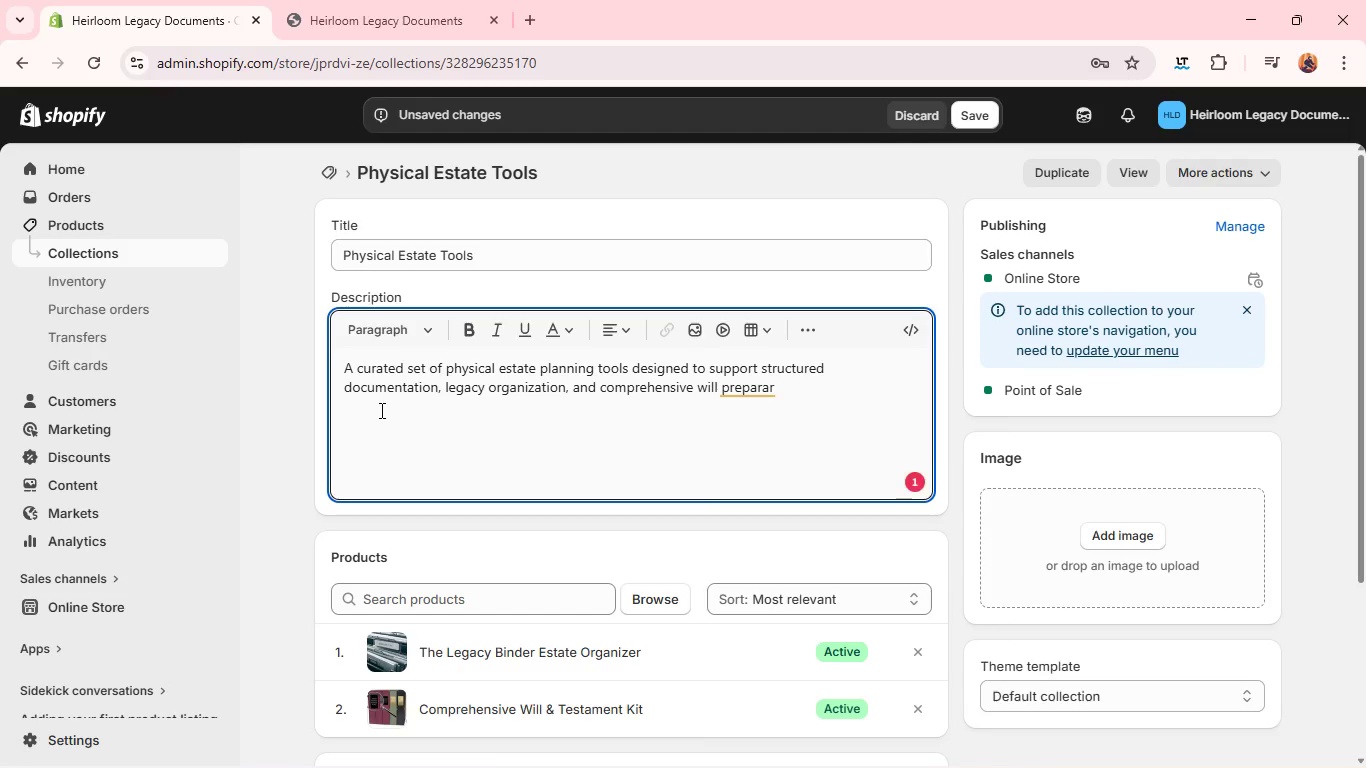 
key(Backspace)
type(tion syste,)
key(Backspace)
type(ms. )
 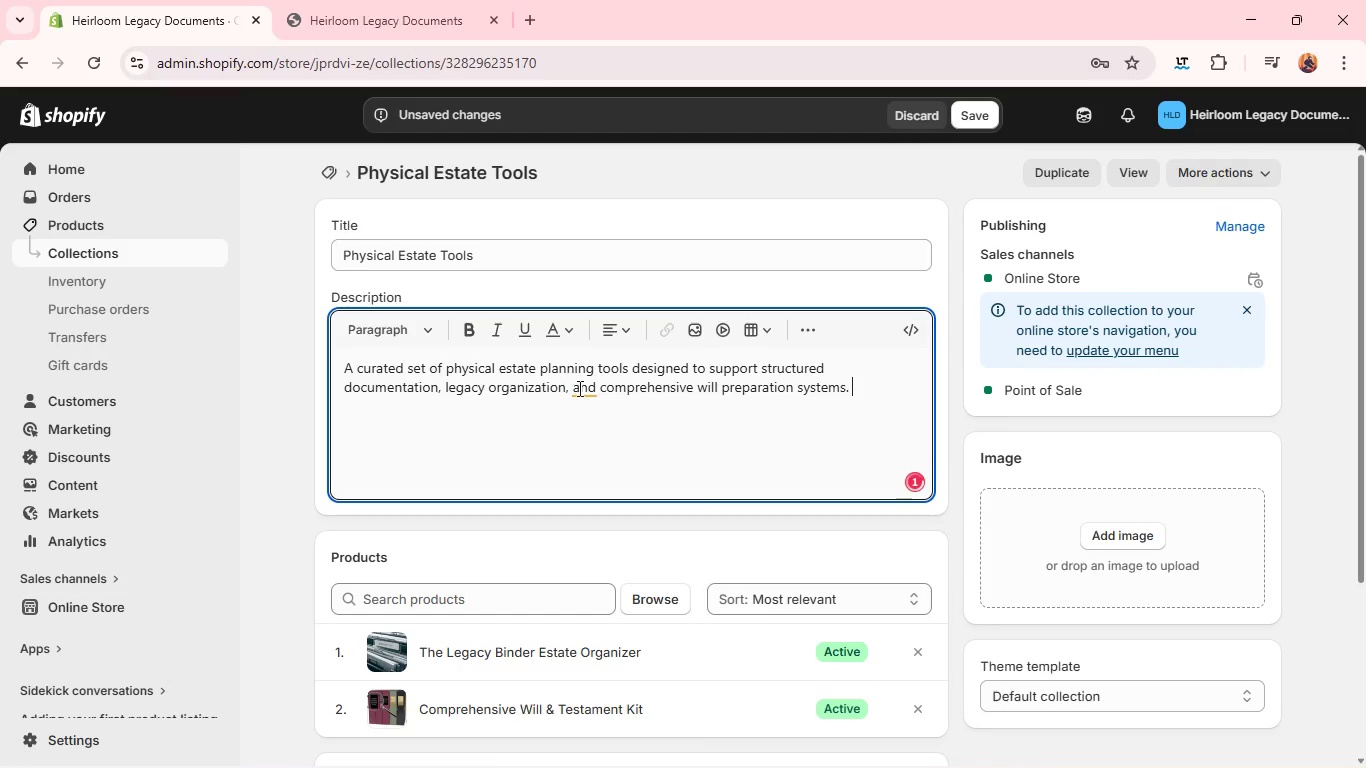 
left_click([579, 389])
 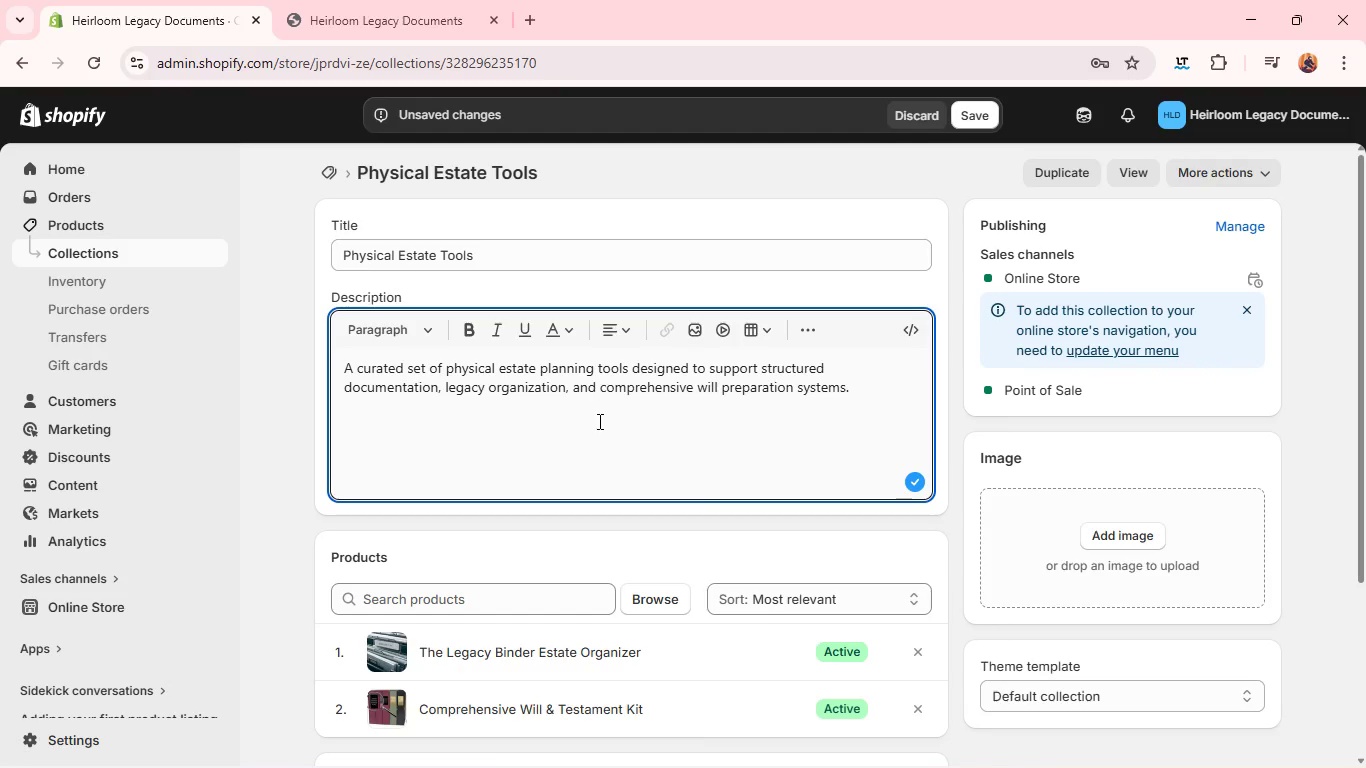 
left_click([644, 436])
 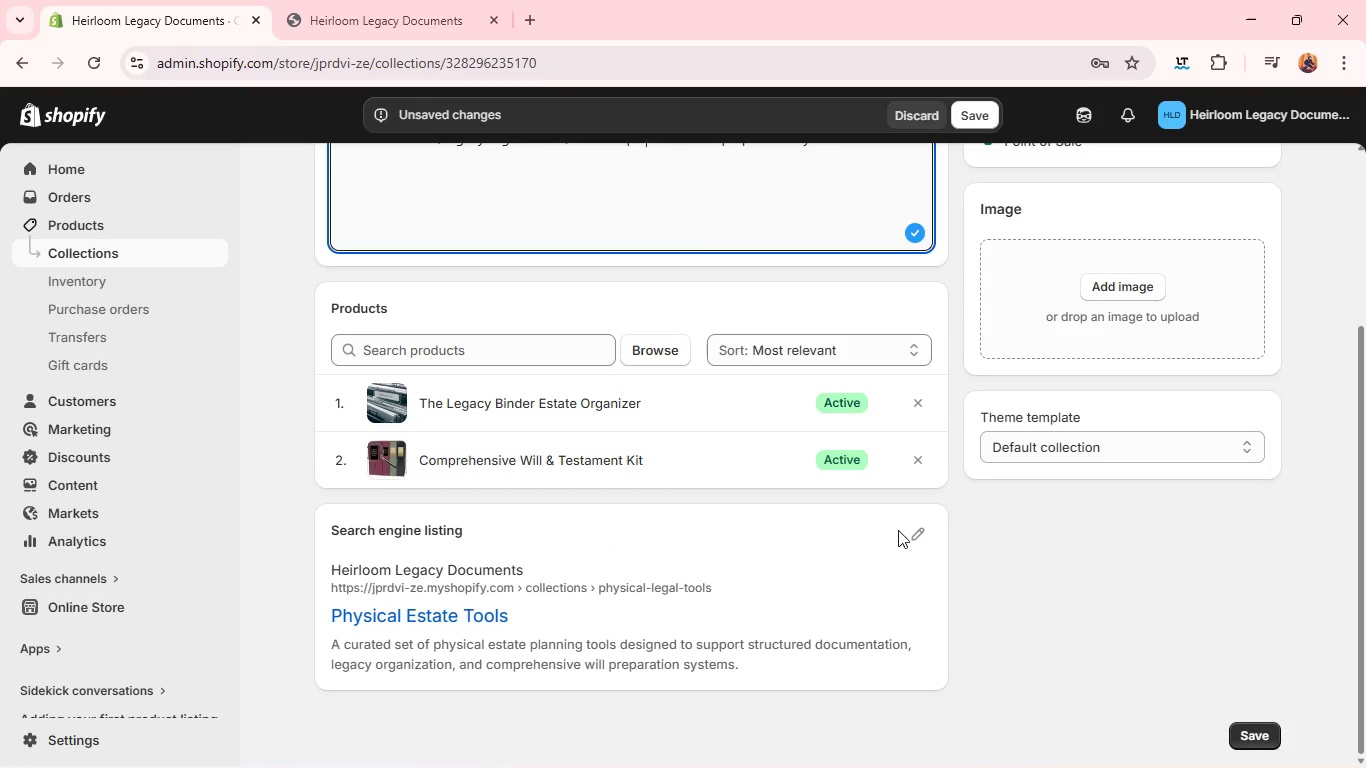 
wait(5.06)
 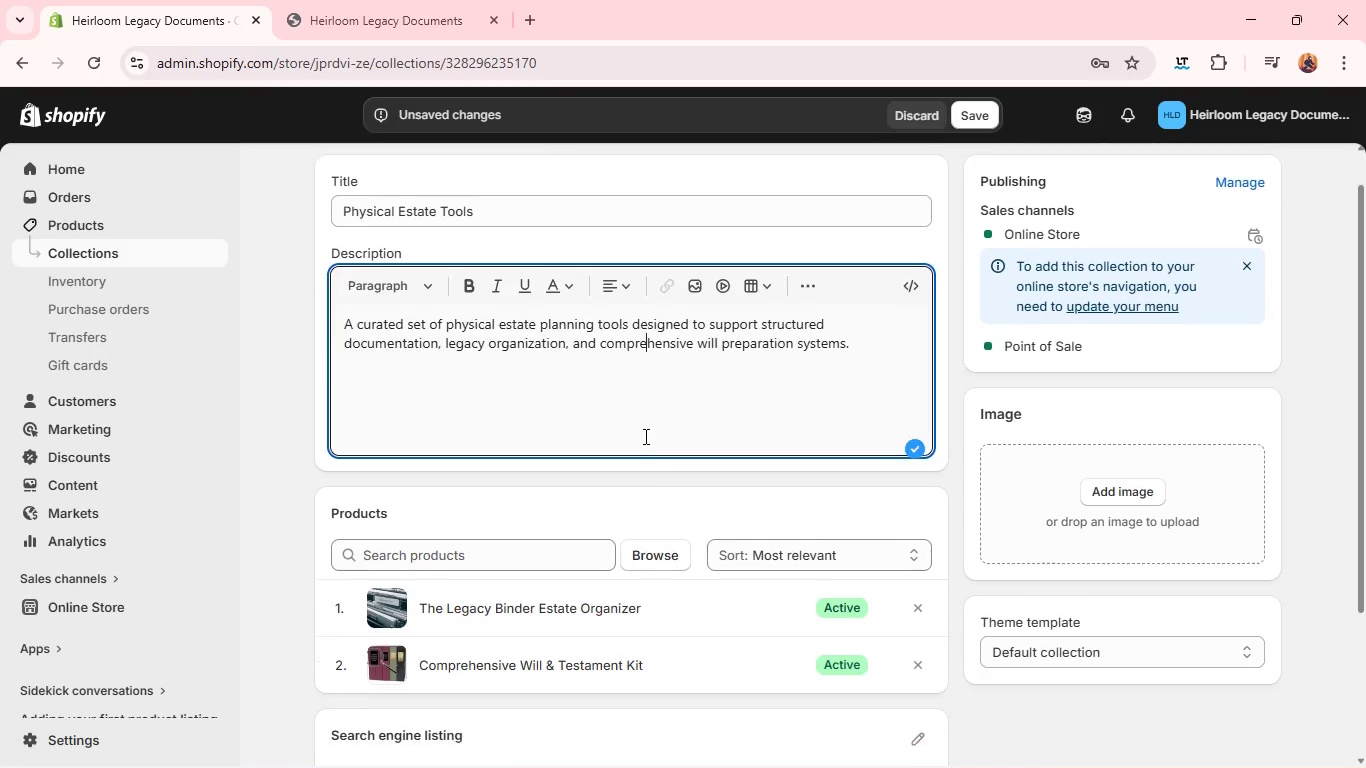 
left_click([910, 535])
 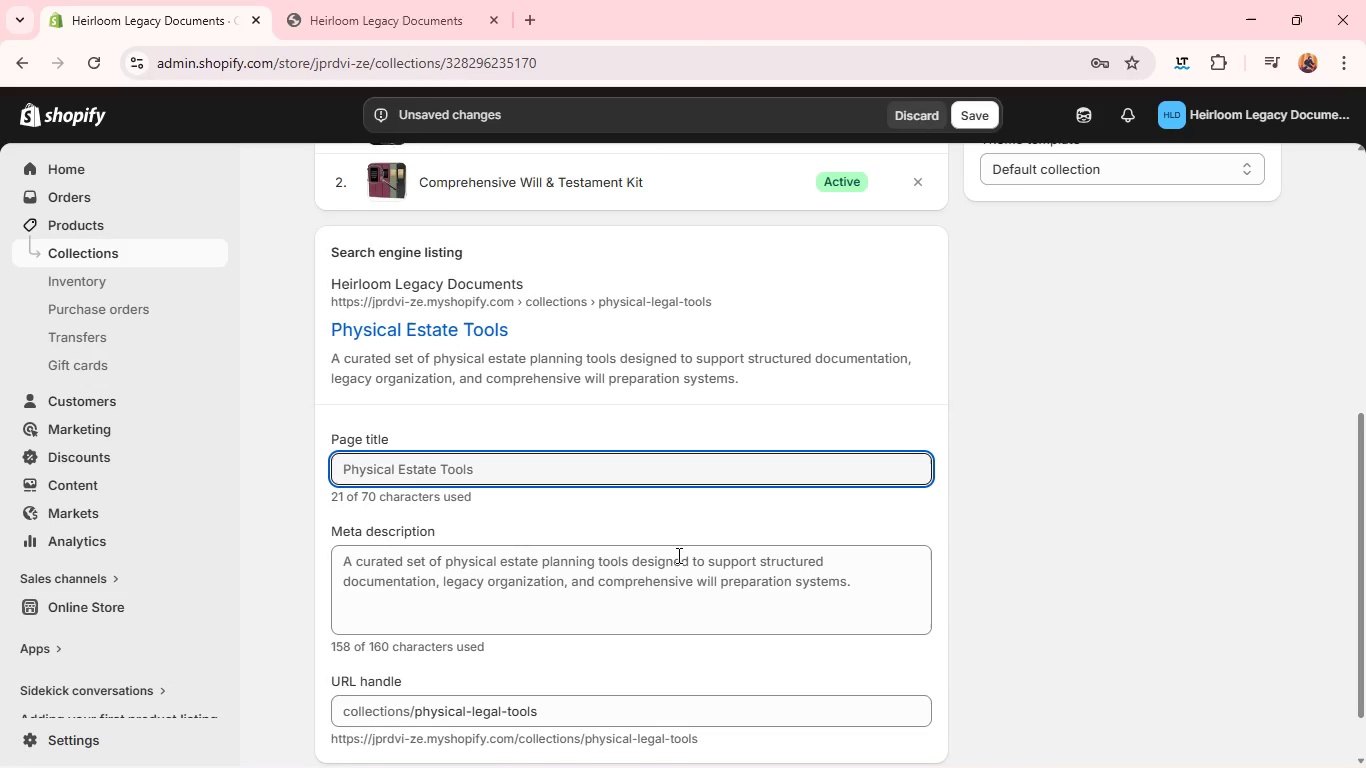 
left_click([677, 555])
 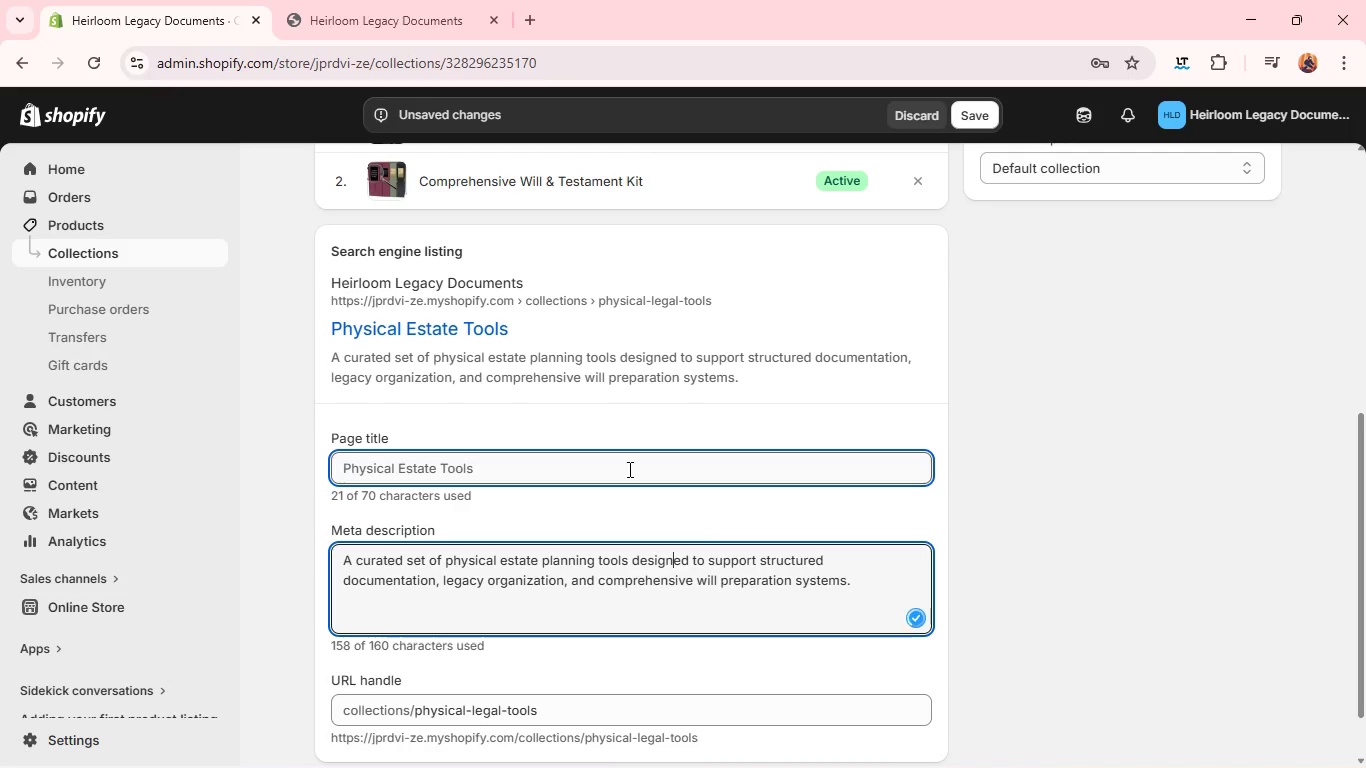 
double_click([628, 469])
 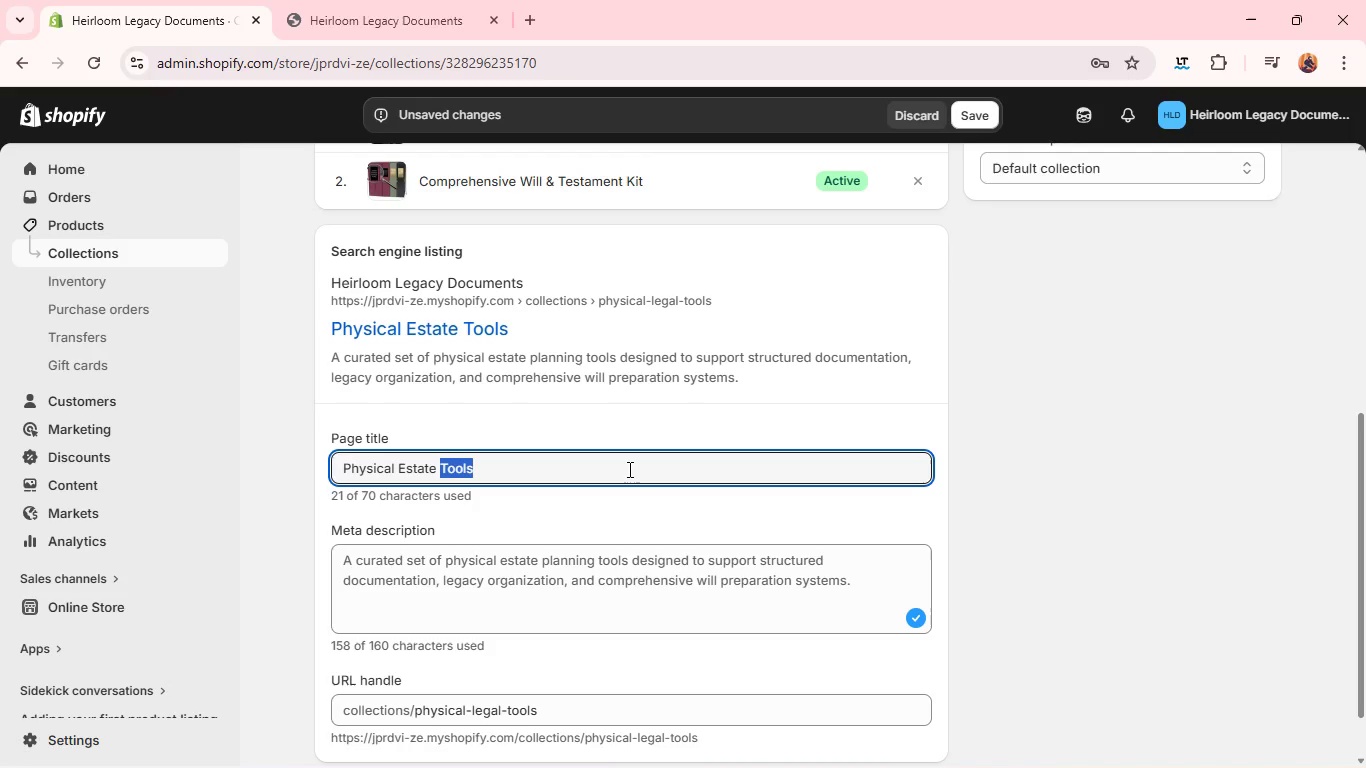 
left_click([628, 469])
 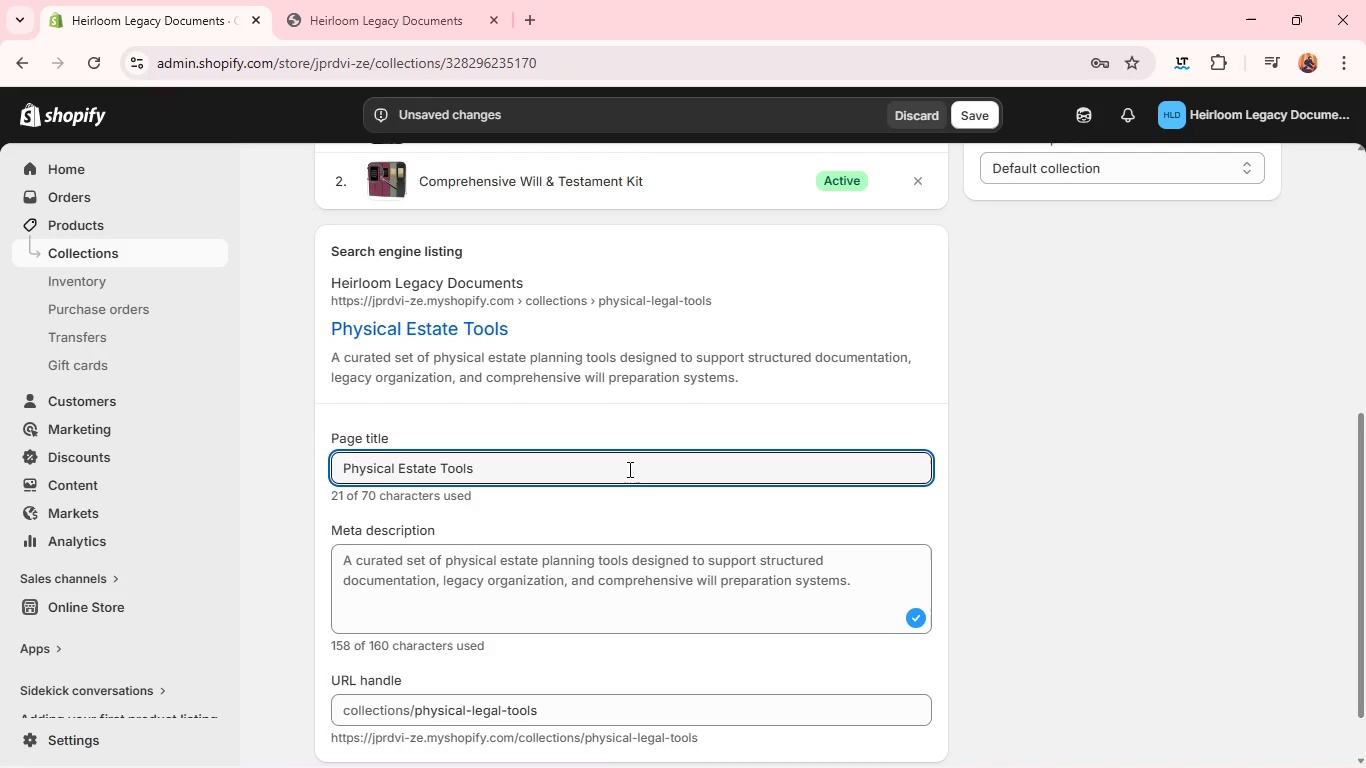 
type( | Estate Planning Kits & Organizers)
 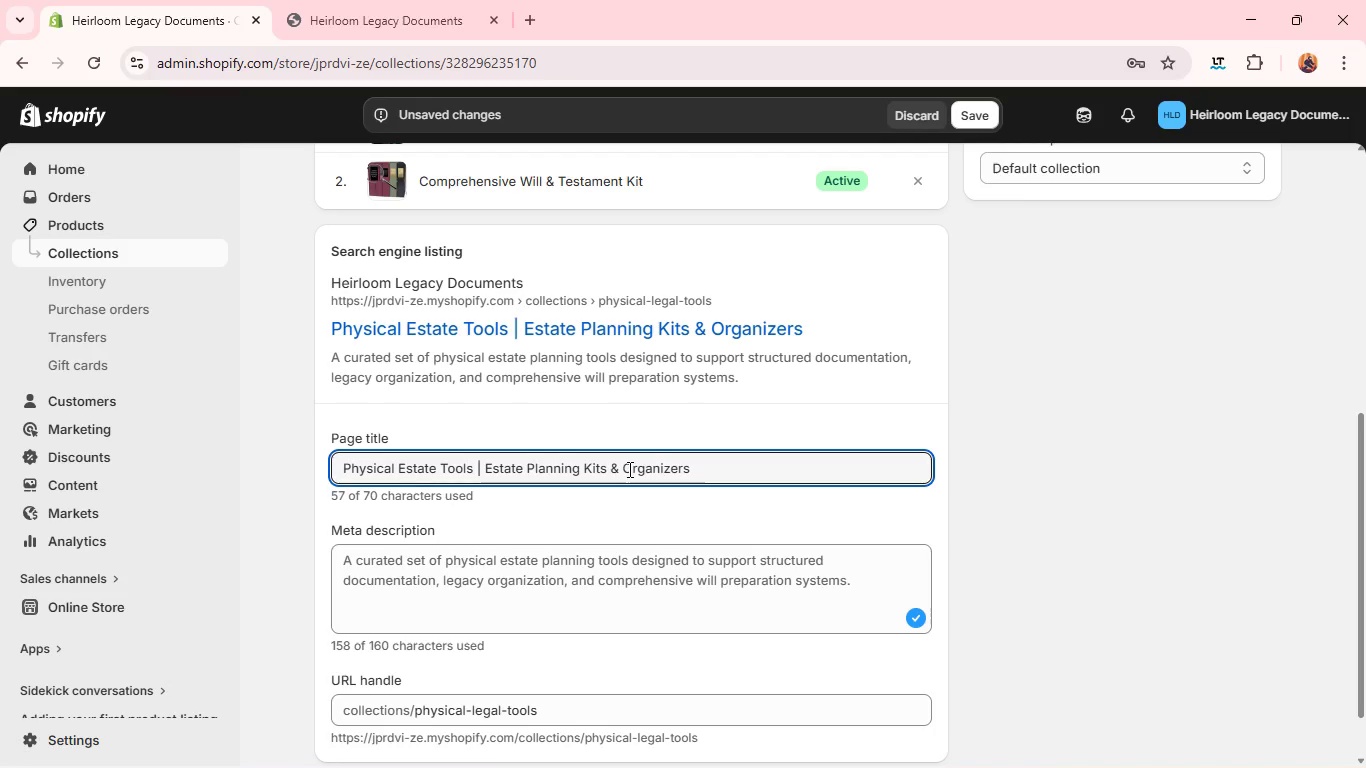 
double_click([628, 469])
 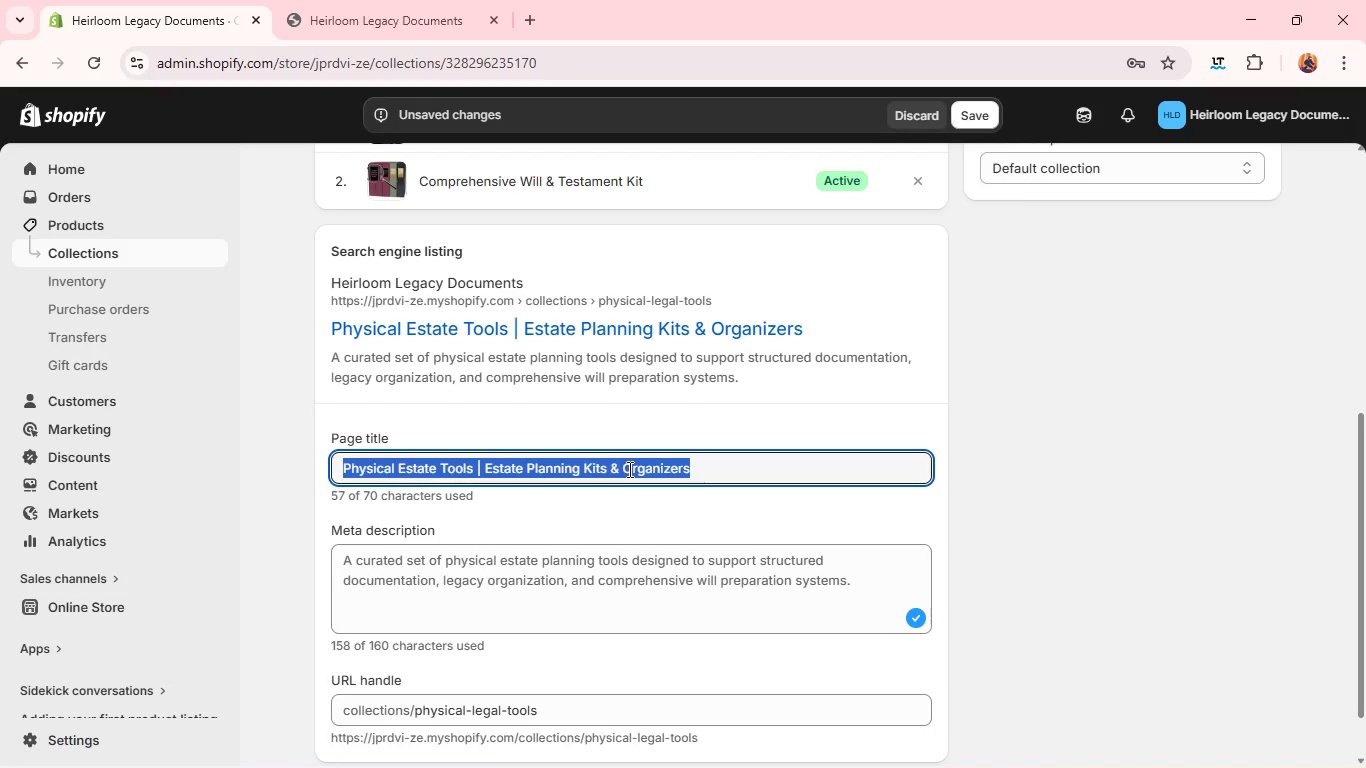 
triple_click([628, 469])
 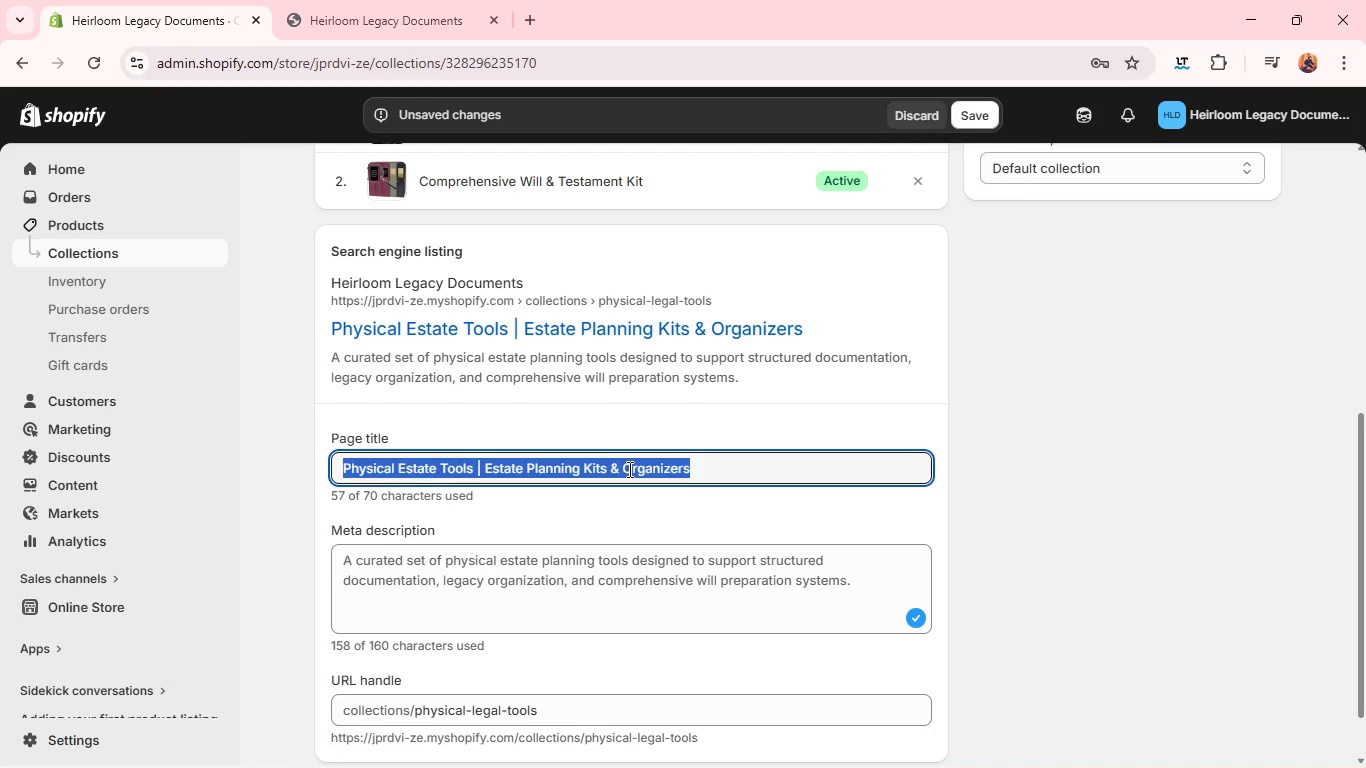 
triple_click([628, 469])
 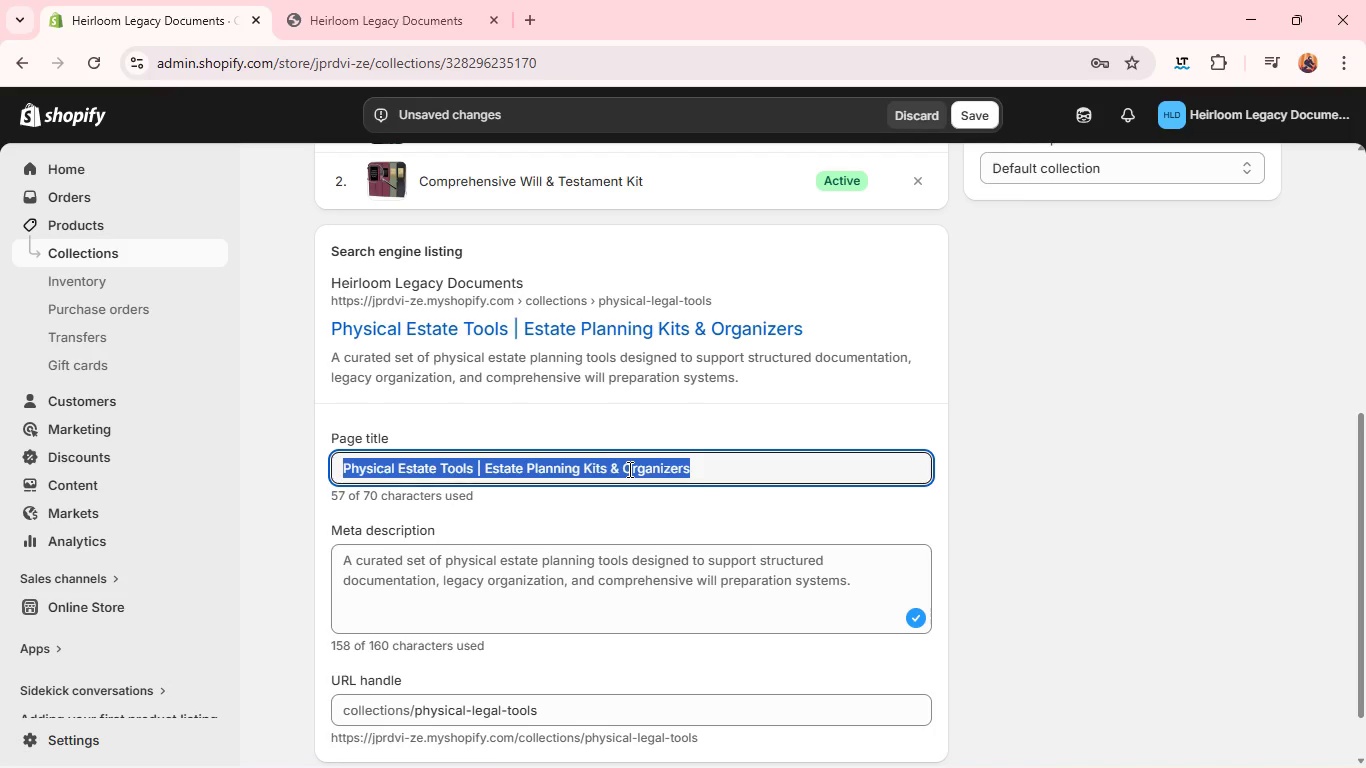 
key(Control+C)
 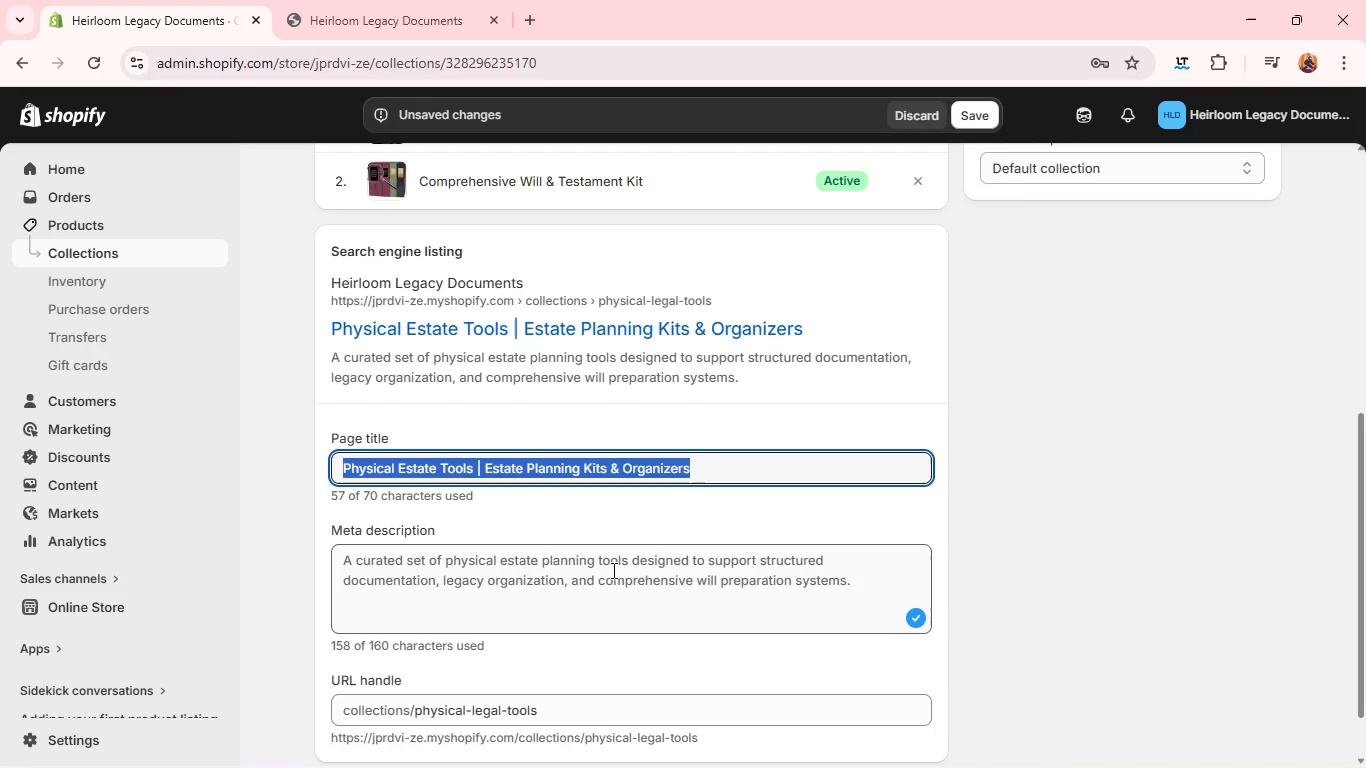 
left_click([612, 570])
 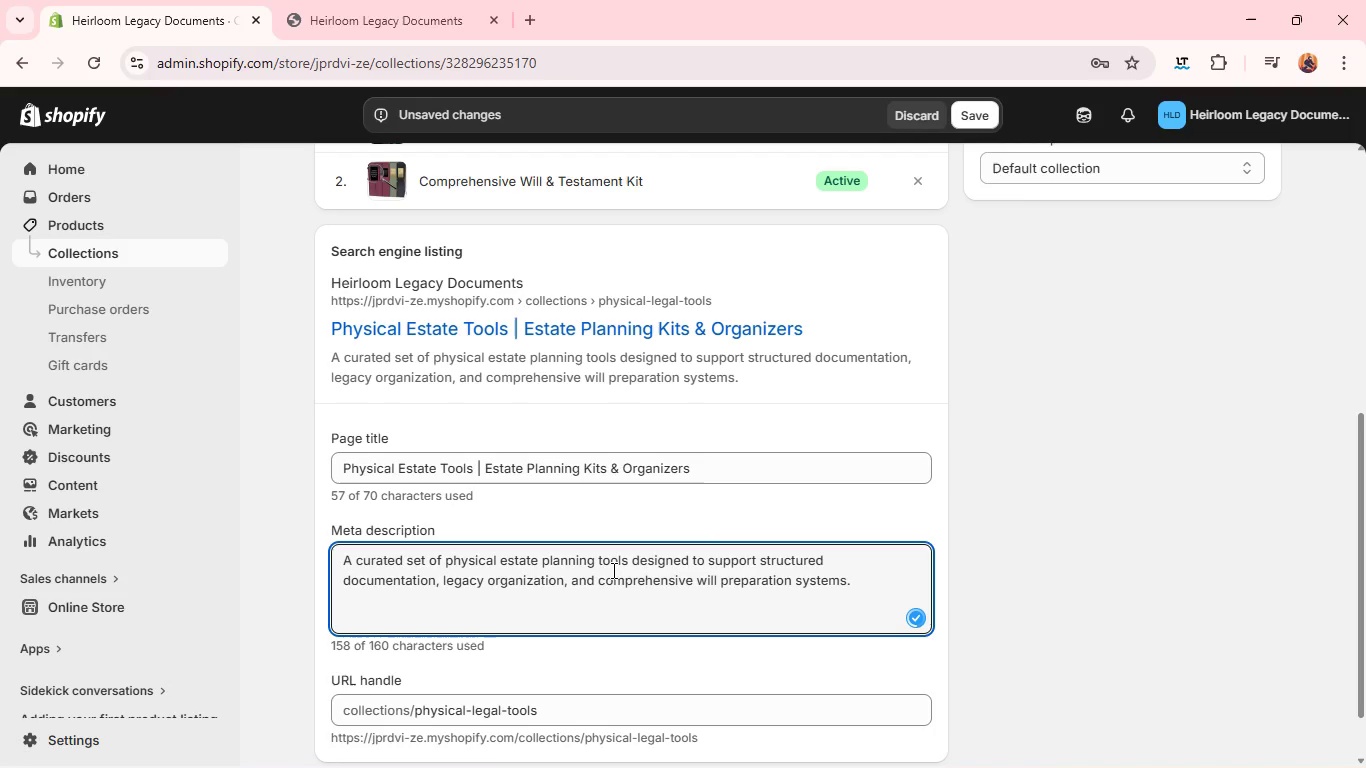 
key(Control+A)
 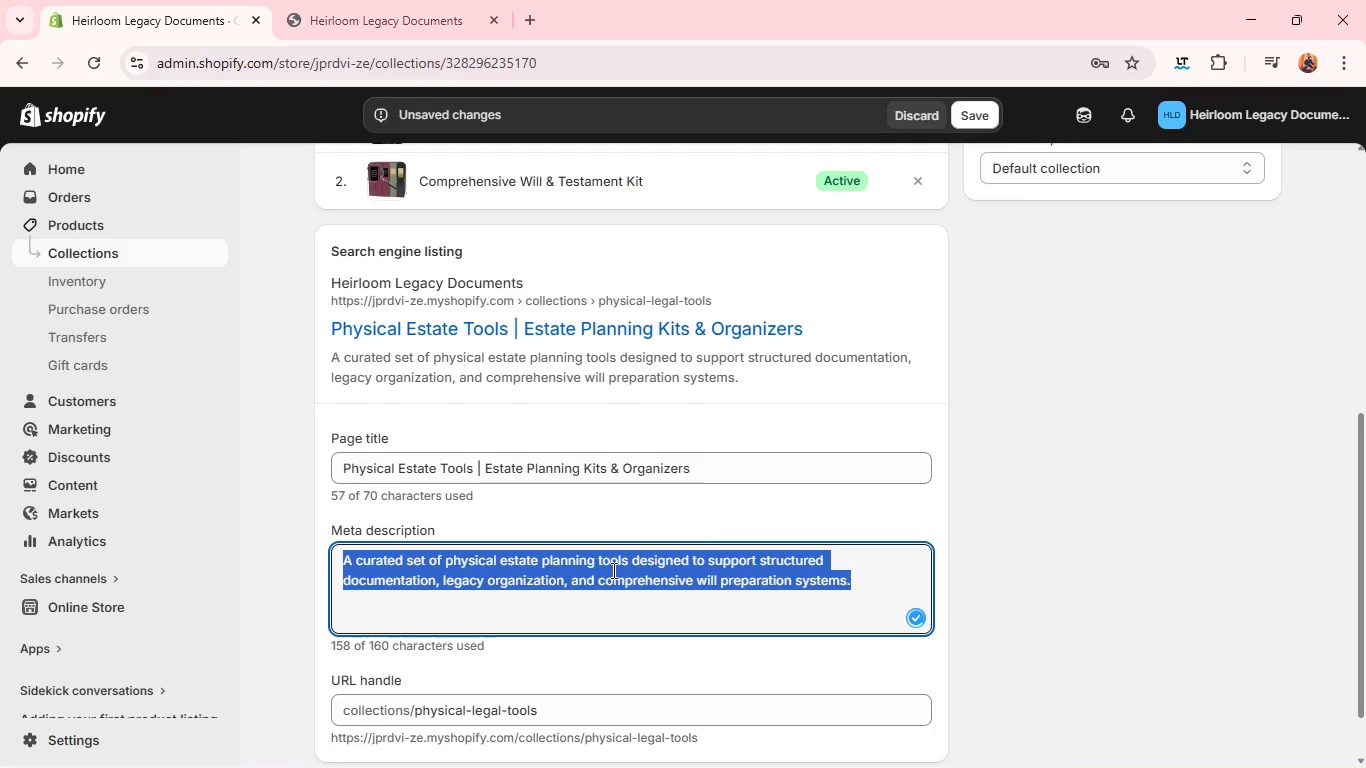 
key(Control+V)
 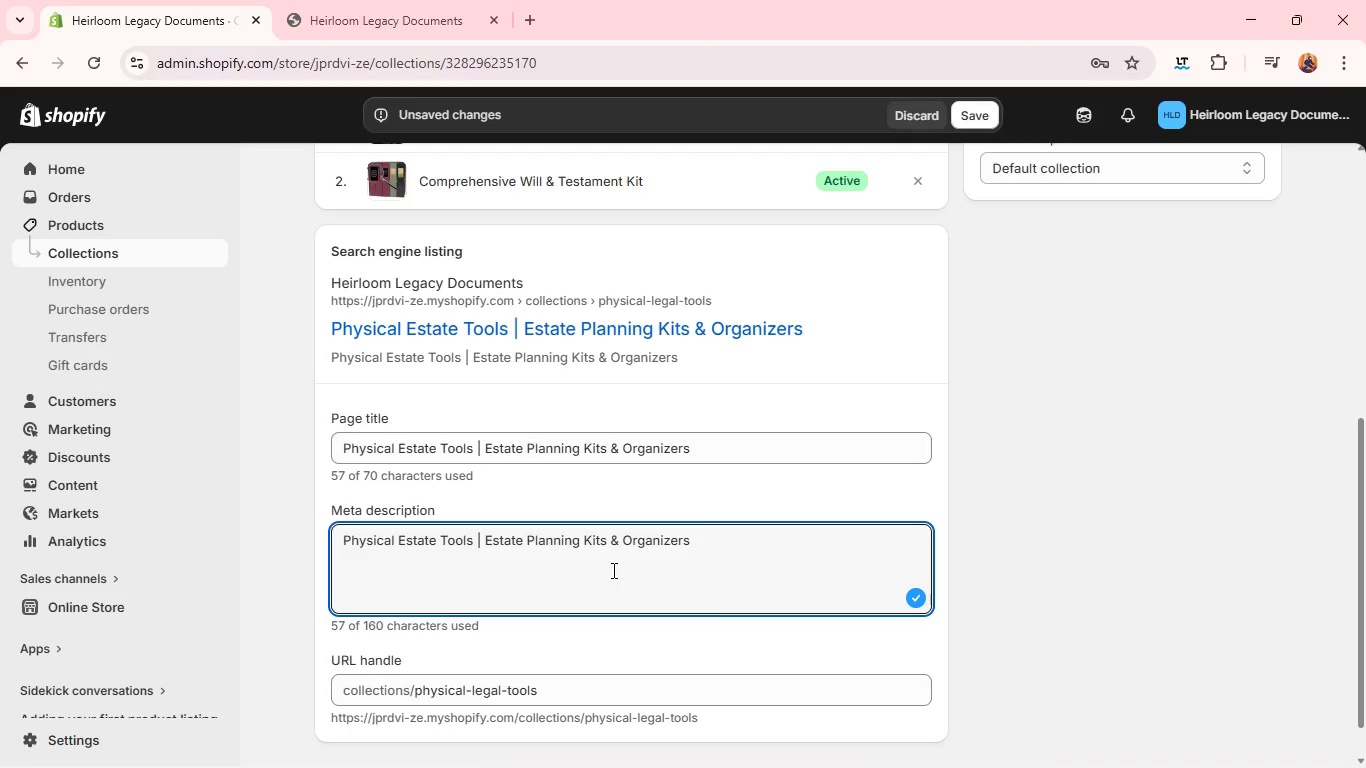 
key(MediaTrackNext)
 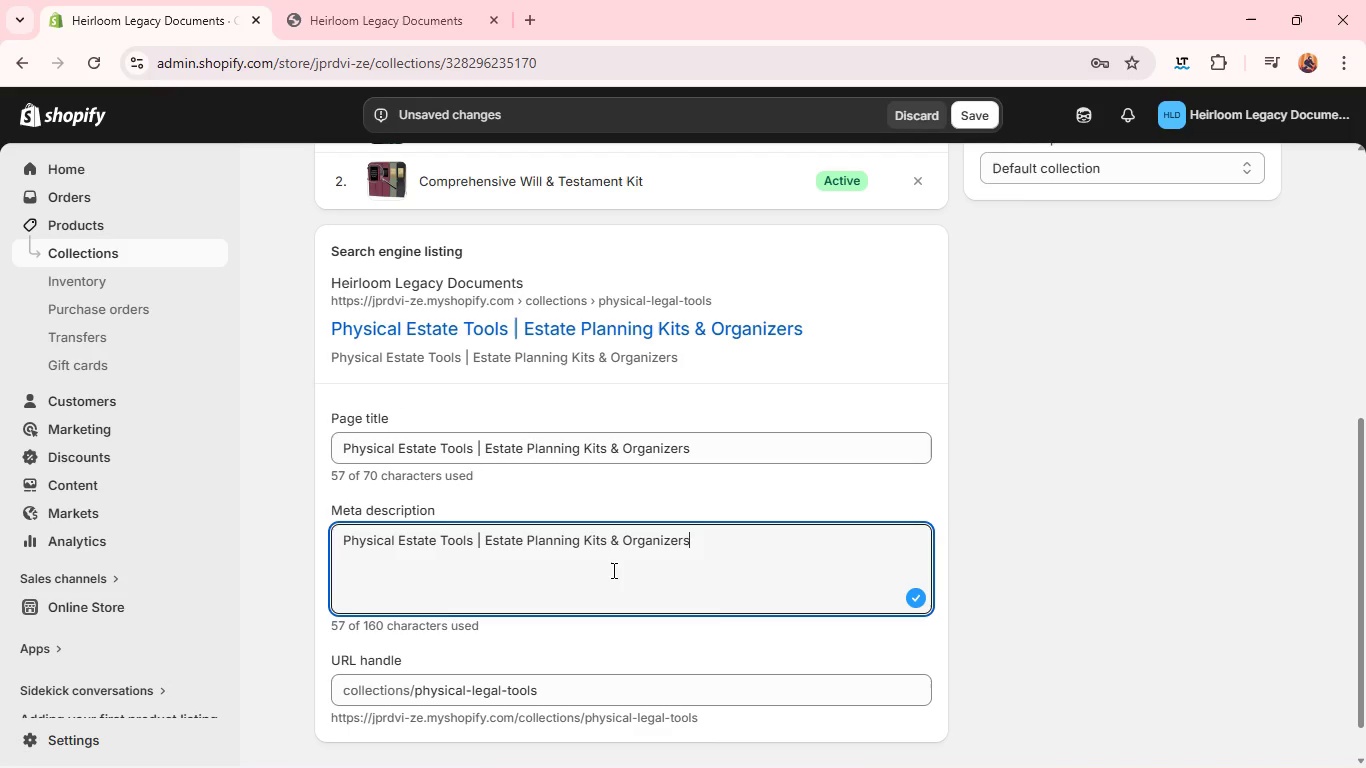 
wait(5.38)
 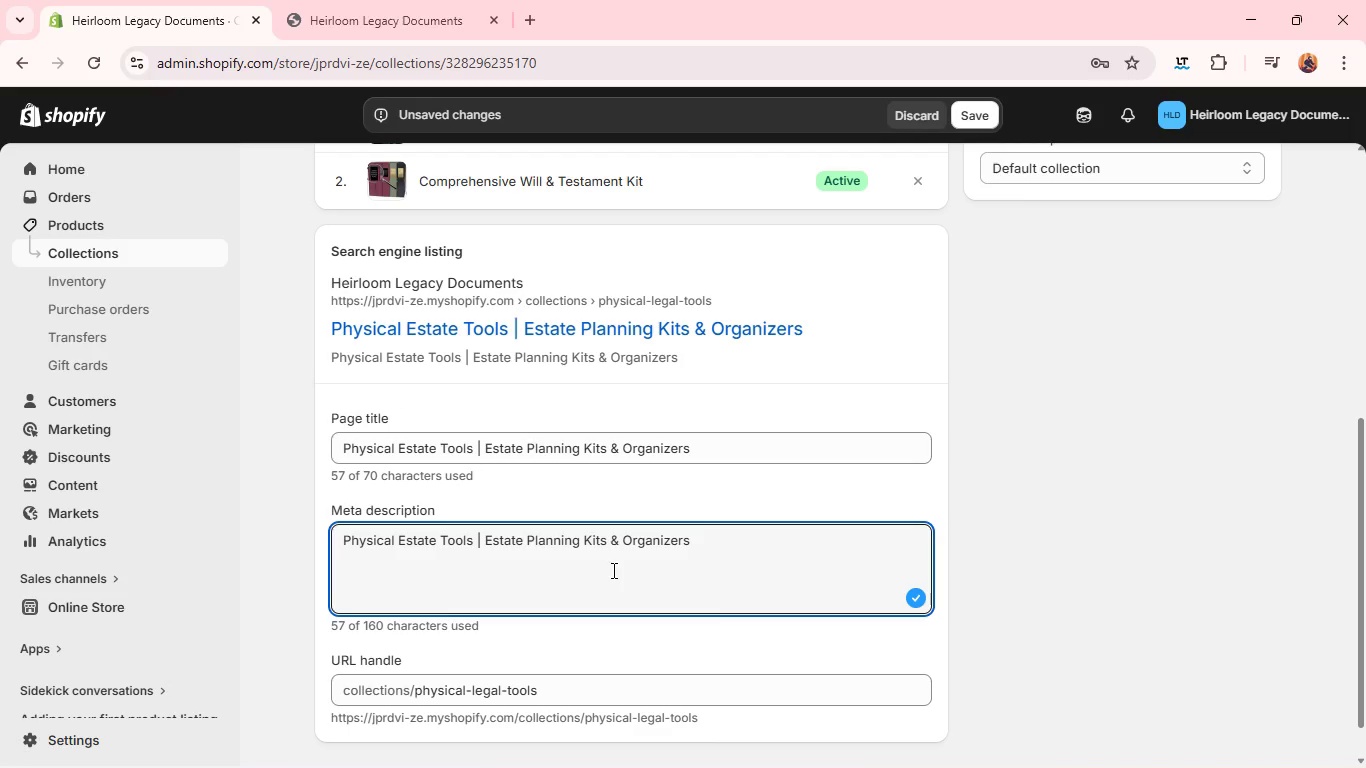 
key(Control+ControlLeft)
 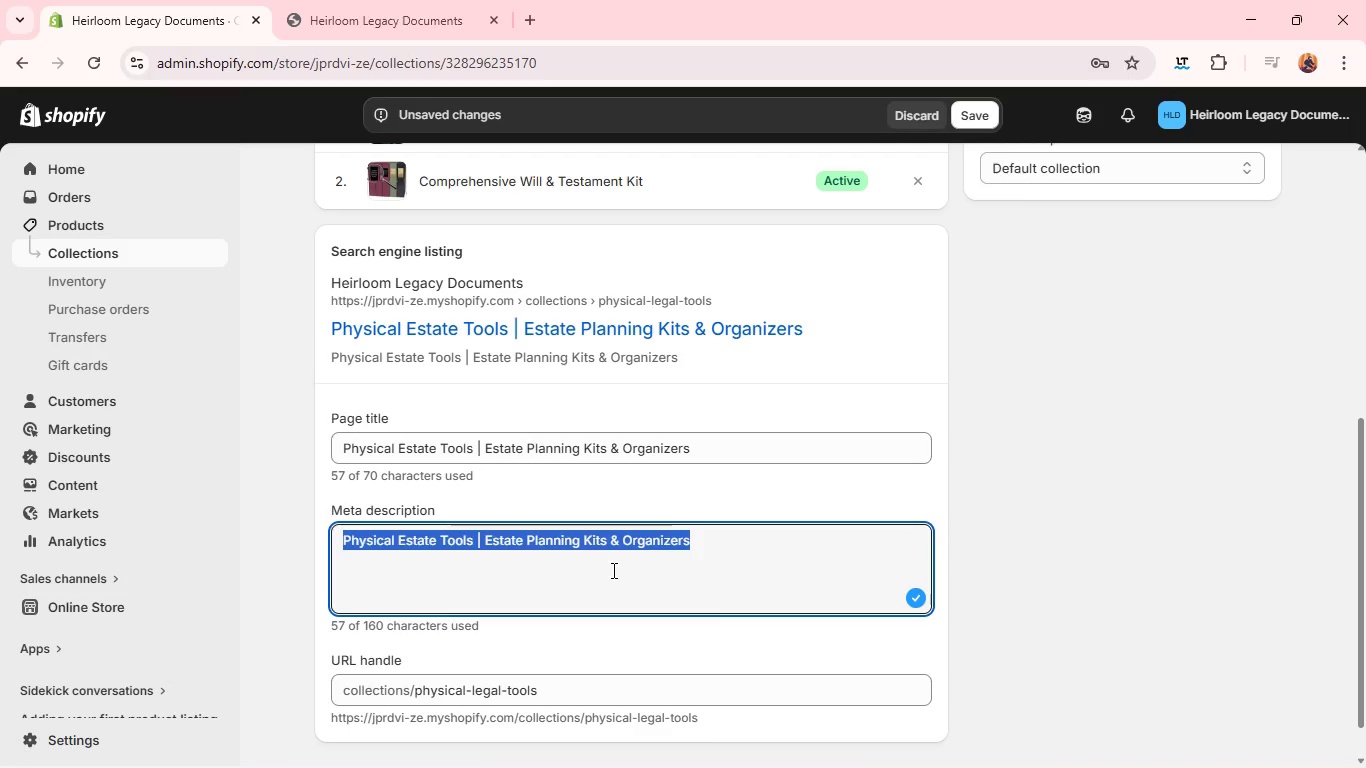 
key(Control+A)
 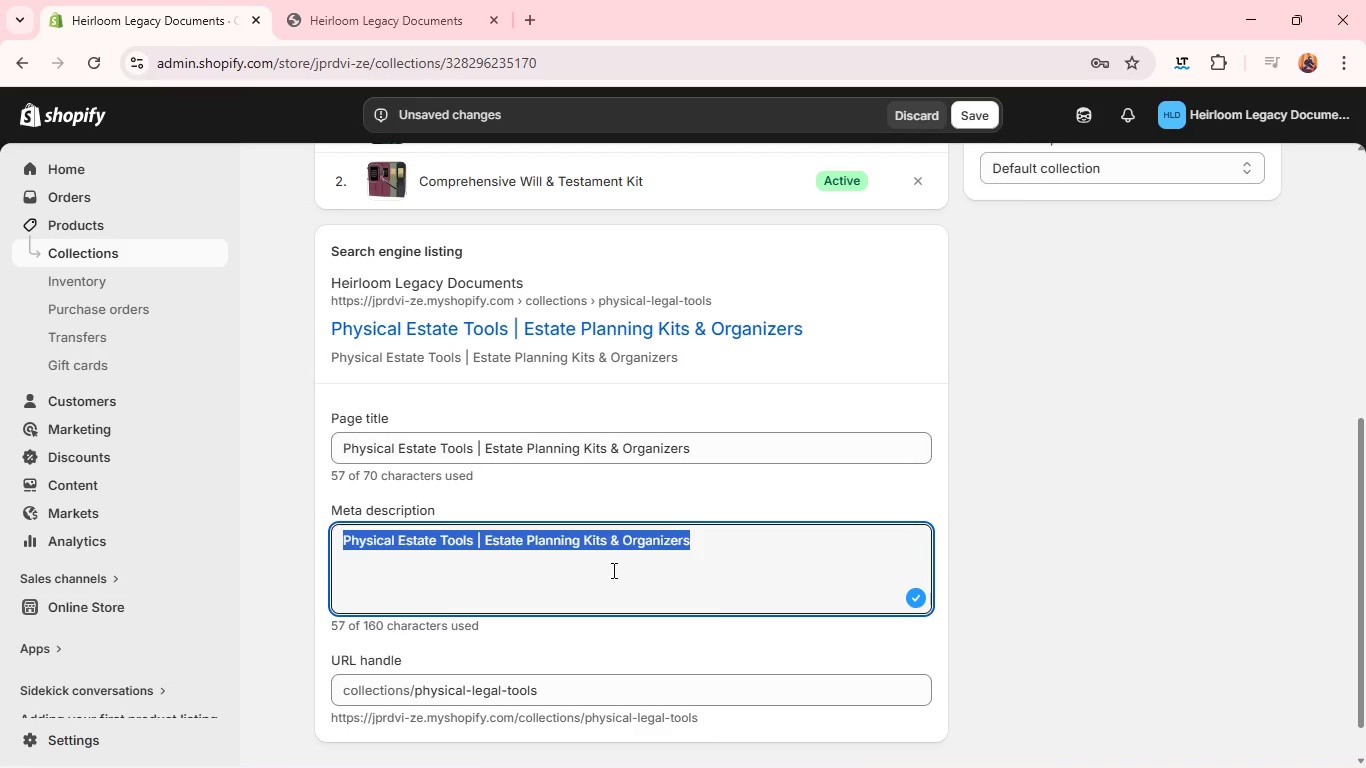 
type(Physical[MediaTrackNext] estate planning tools including will kits and documents)
key(Backspace)
type( organizers designed for structured legal and legacy preparation. )
 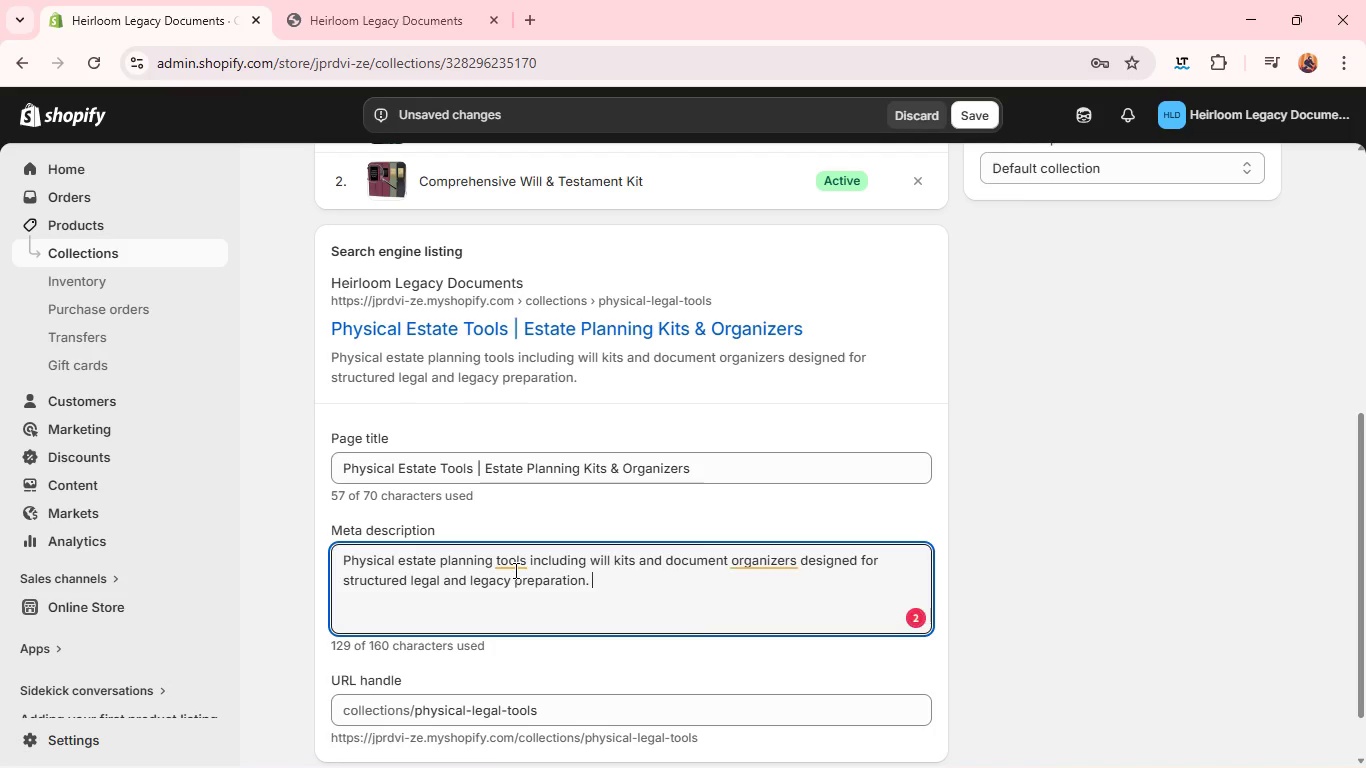 
left_click([514, 570])
 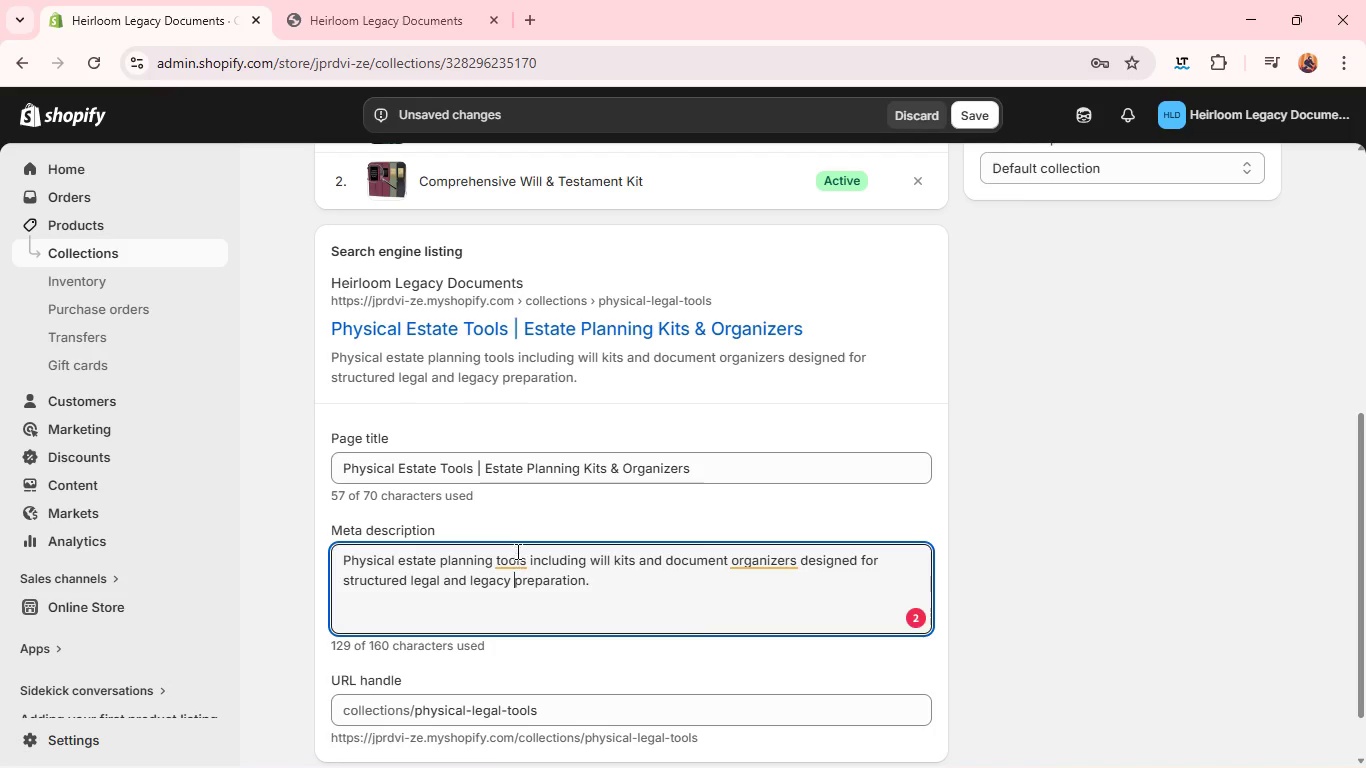 
left_click([516, 551])
 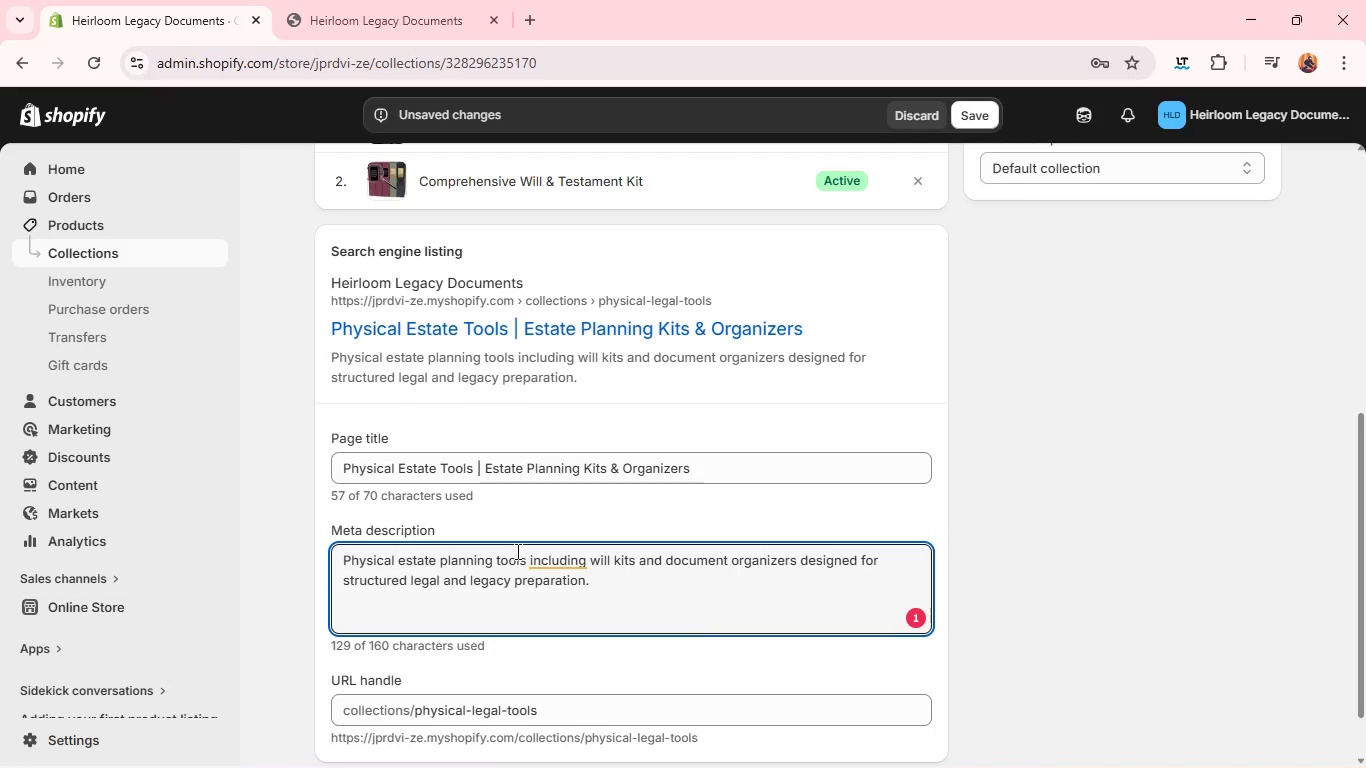 
wait(5.23)
 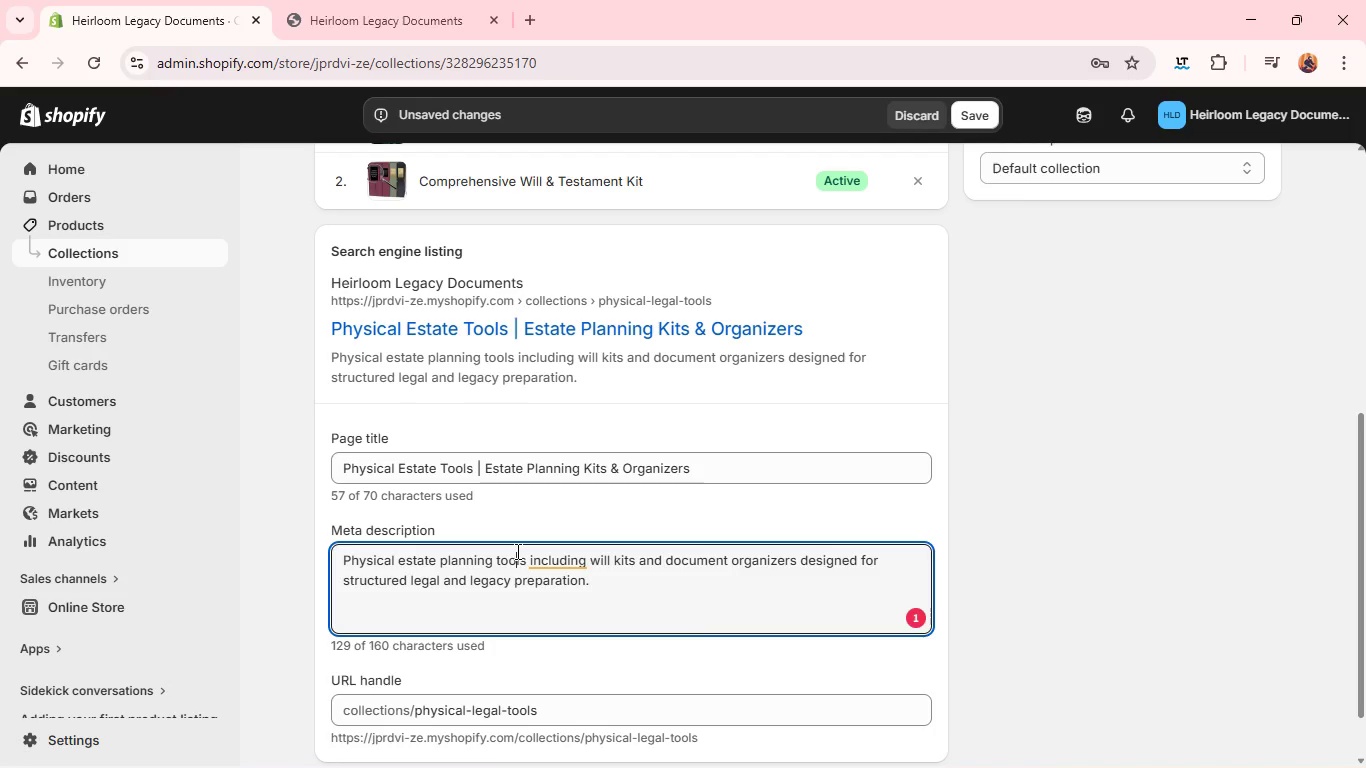 
left_click([563, 553])
 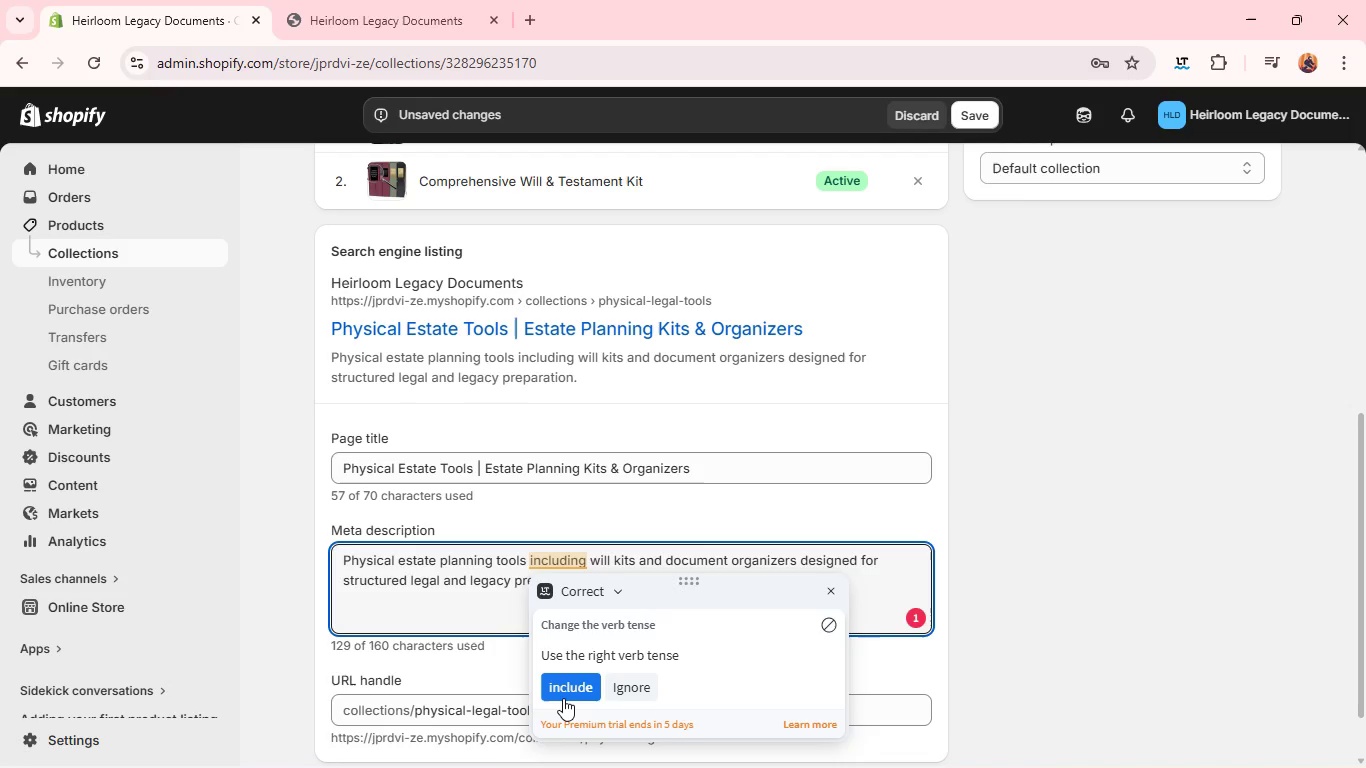 
left_click([563, 698])
 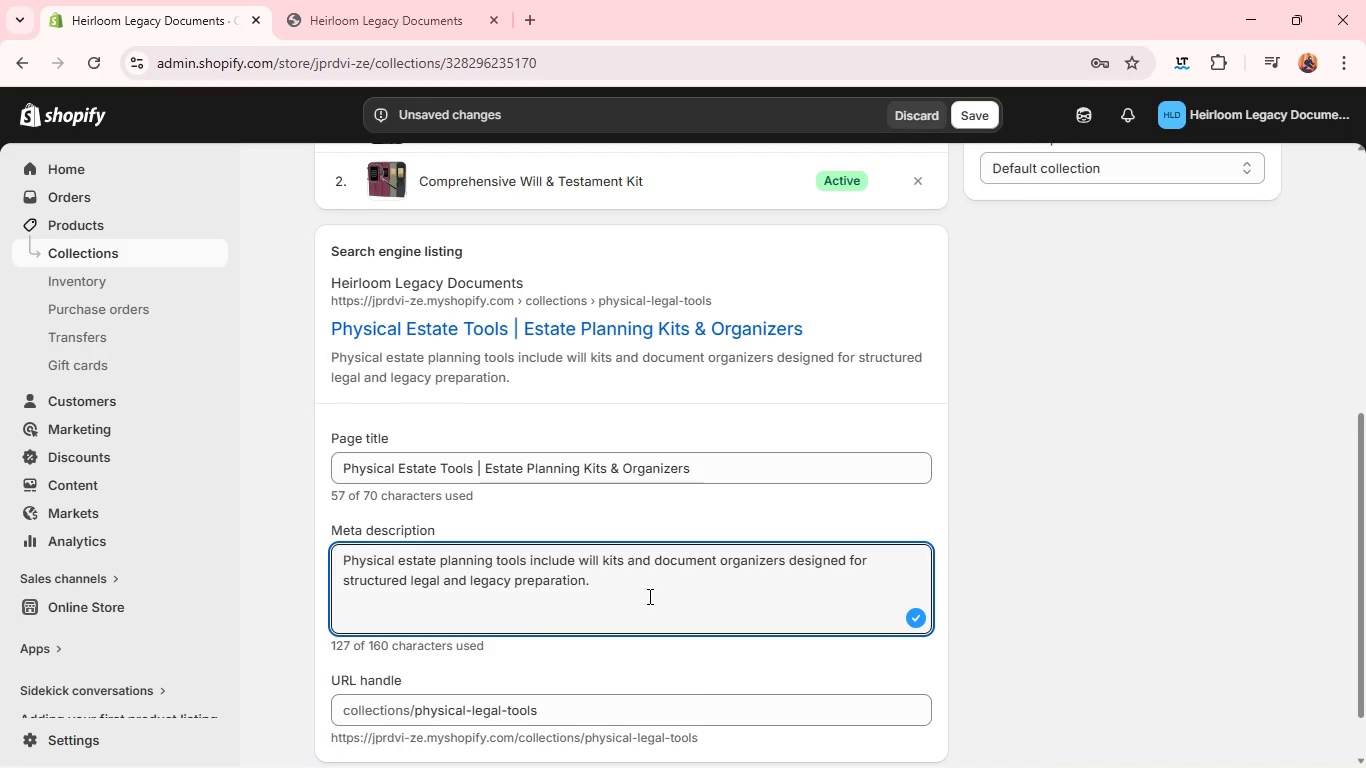 
key(Backspace)
type(ing)
 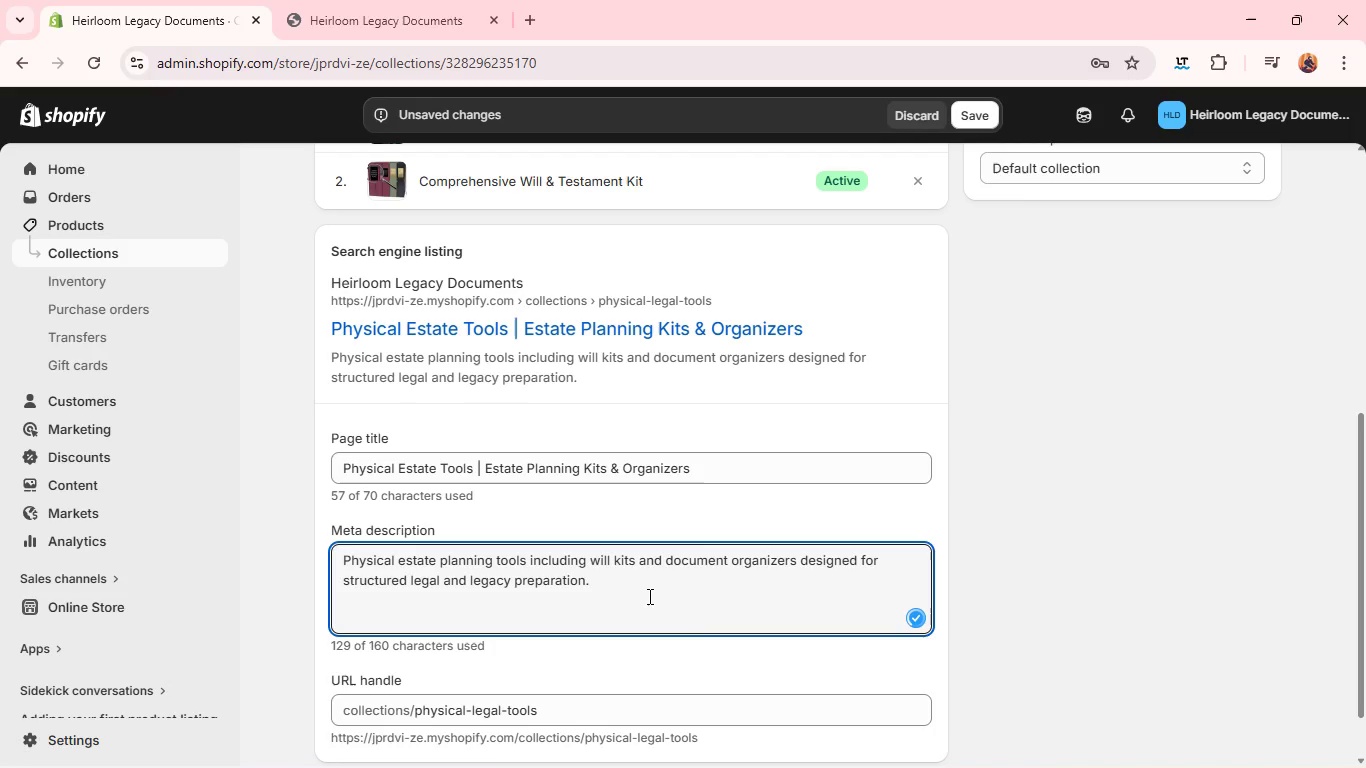 
left_click([648, 596])
 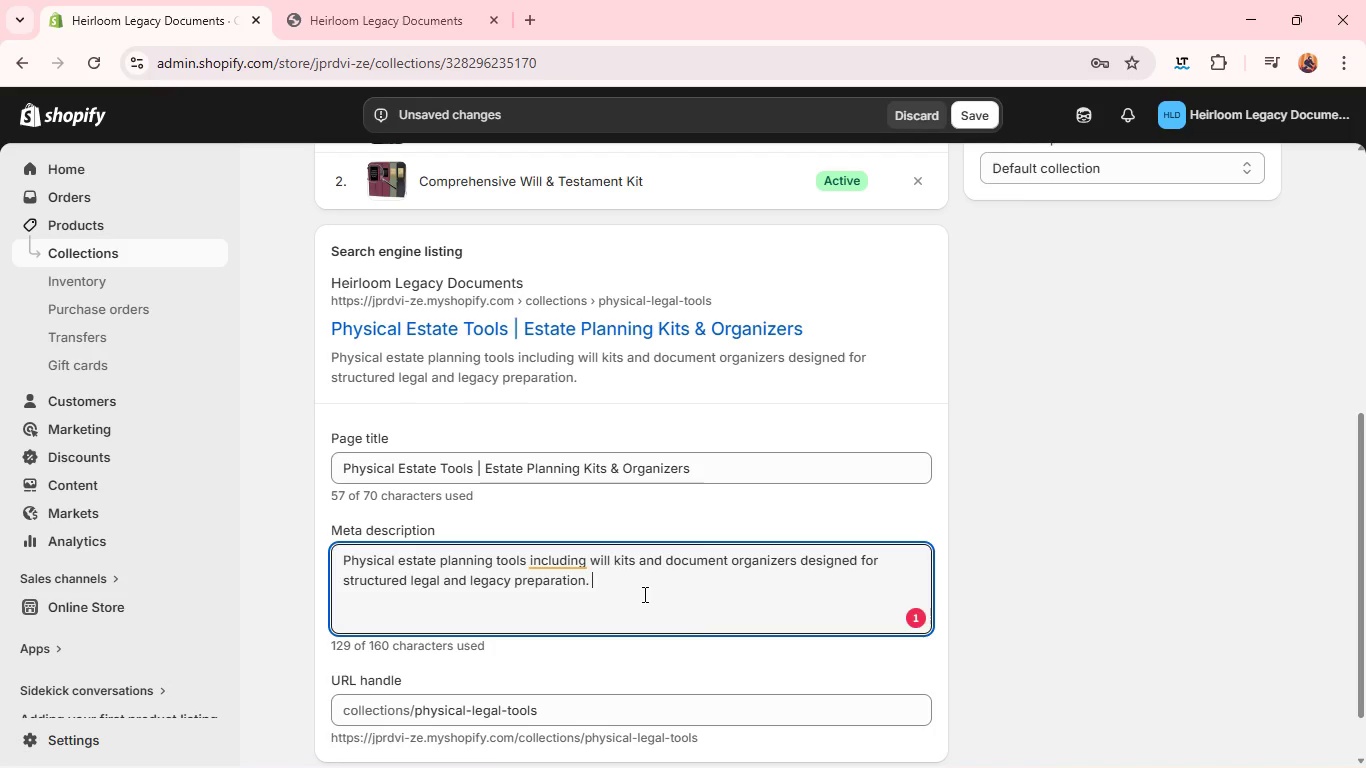 
wait(6.83)
 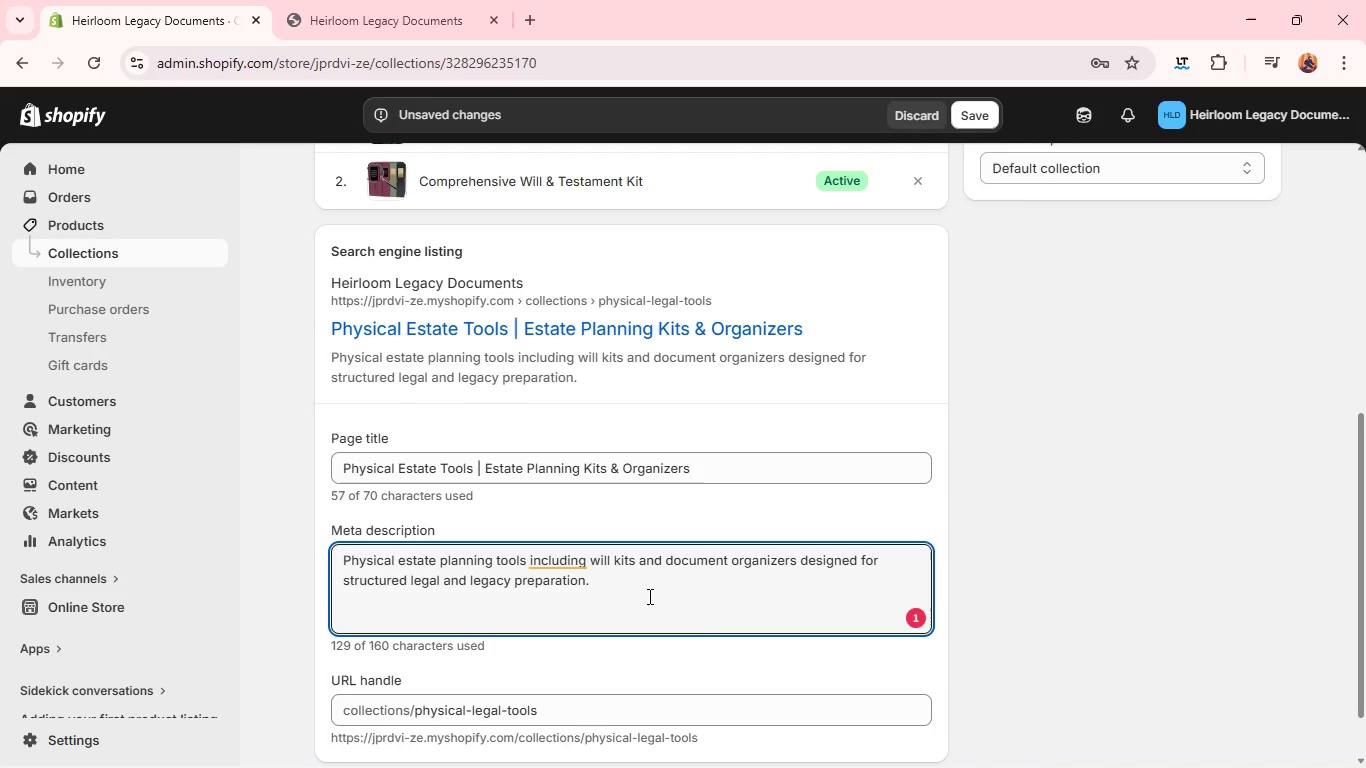 
left_click([568, 561])
 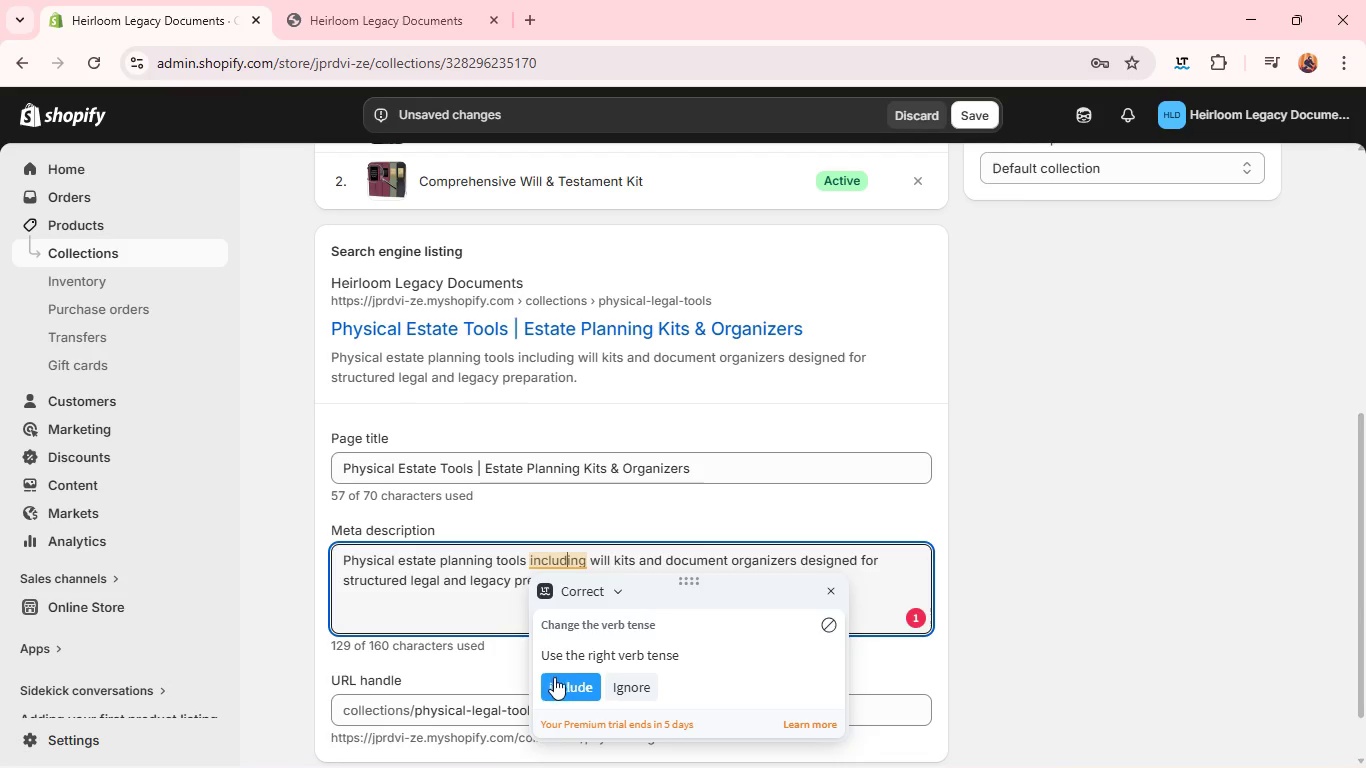 
left_click([555, 679])
 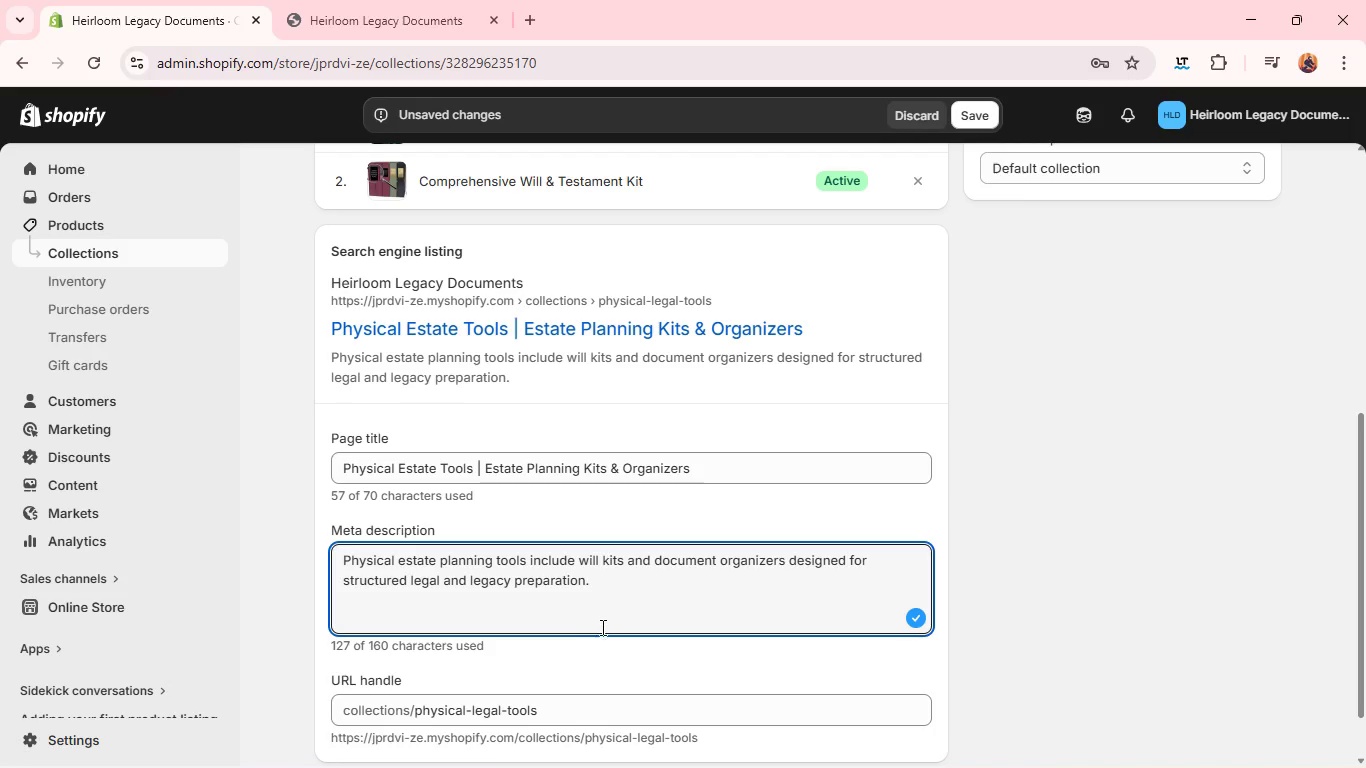 
left_click([615, 614])
 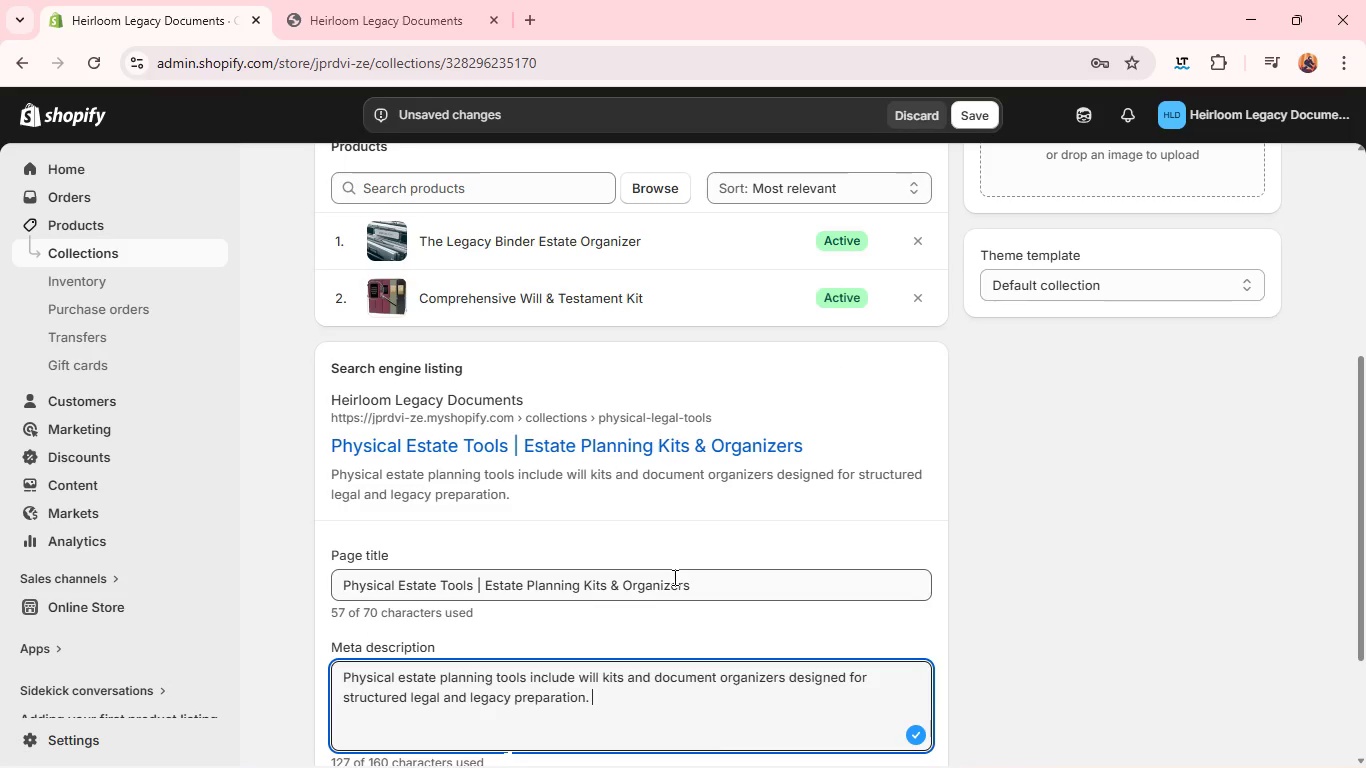 
wait(14.47)
 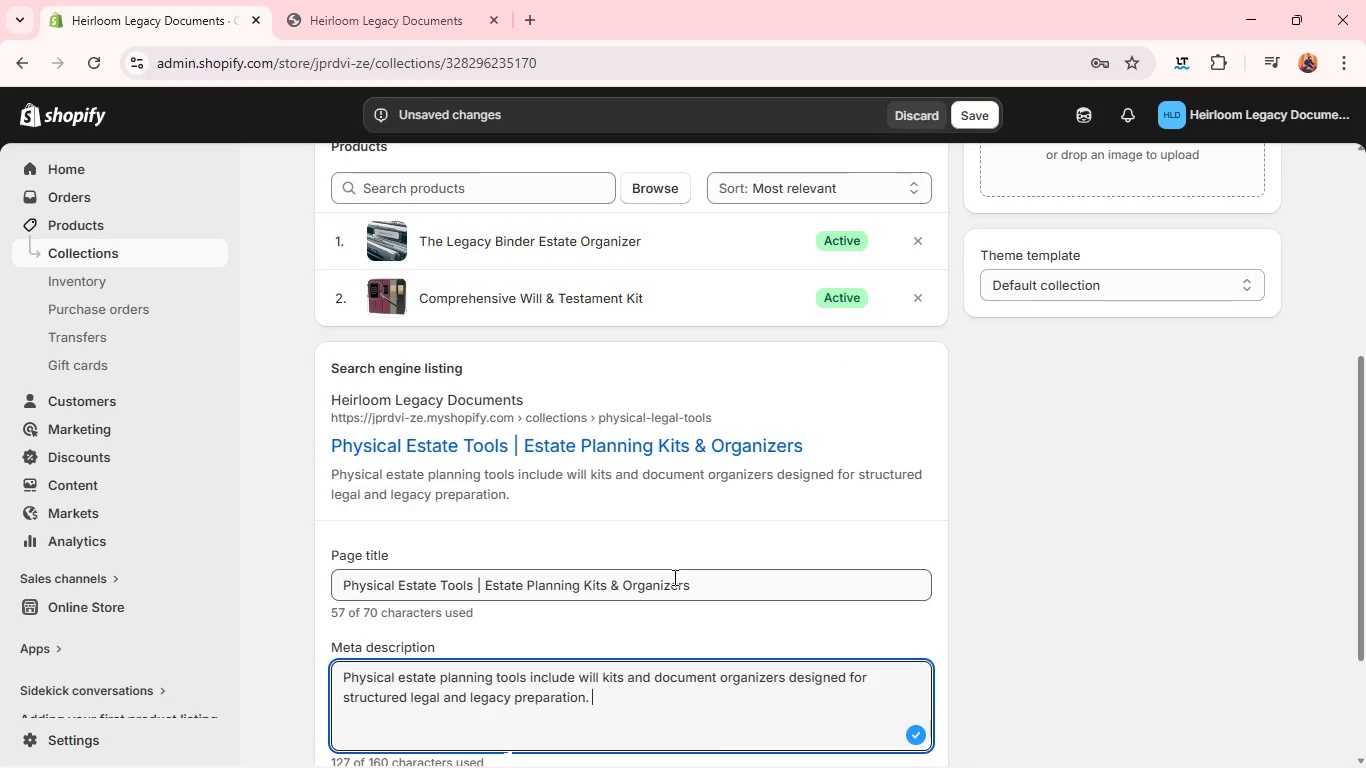 
left_click([1248, 738])
 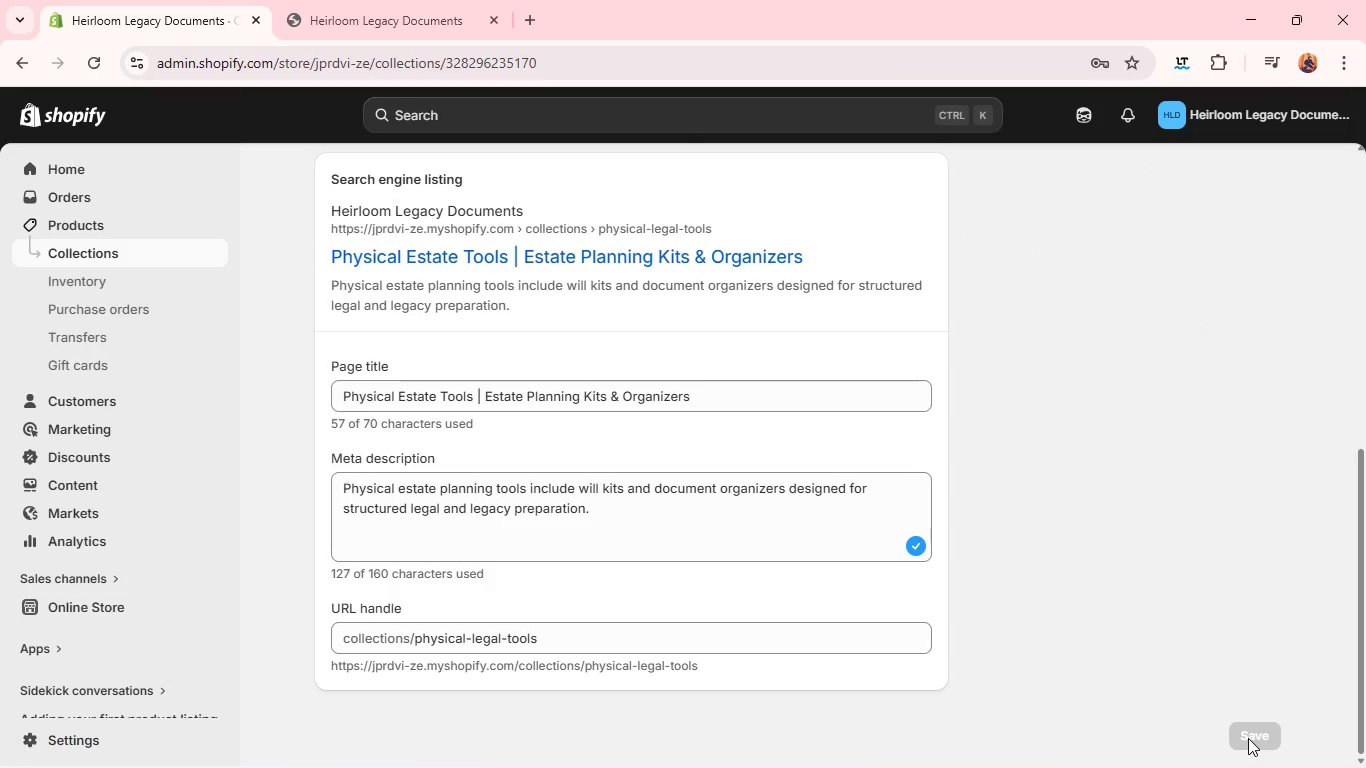 
wait(11.86)
 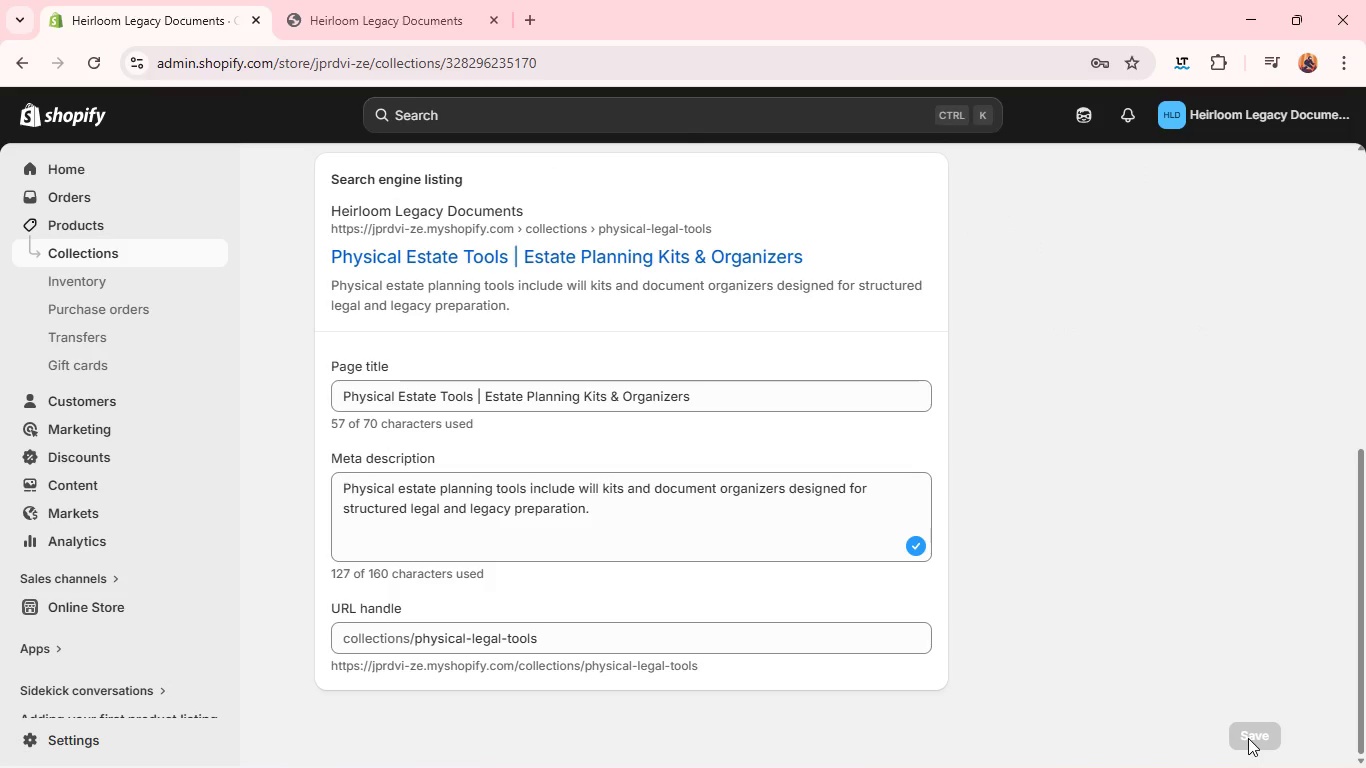 
left_click([135, 257])
 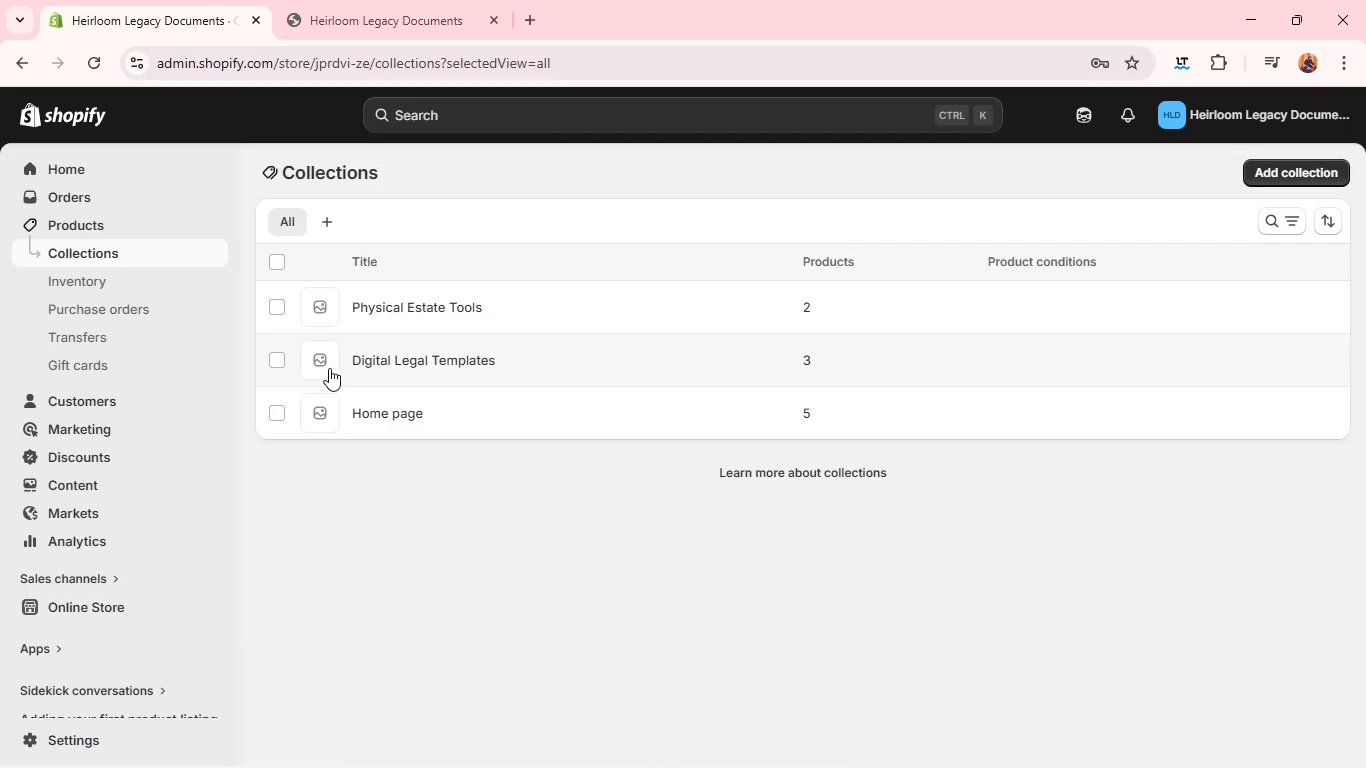 
double_click([319, 364])
 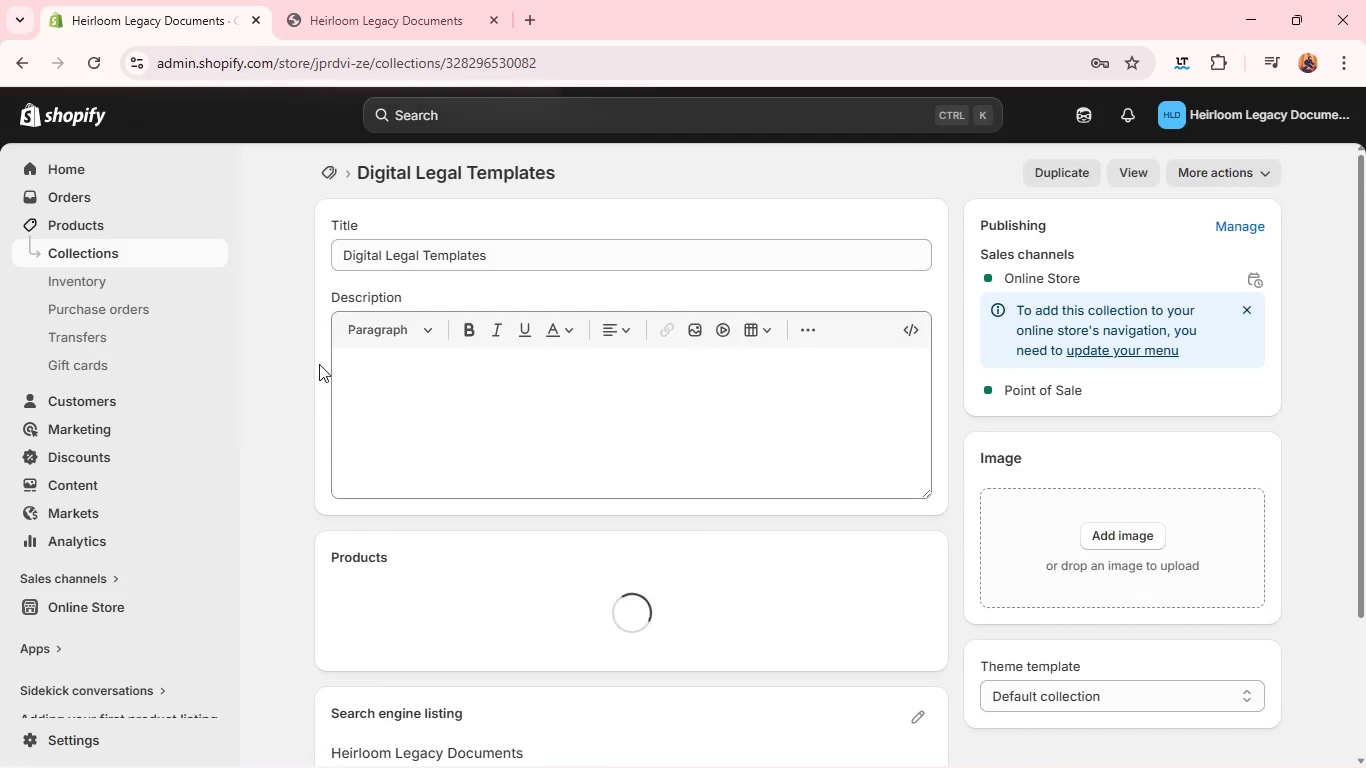 
mouse_move([650, 511])
 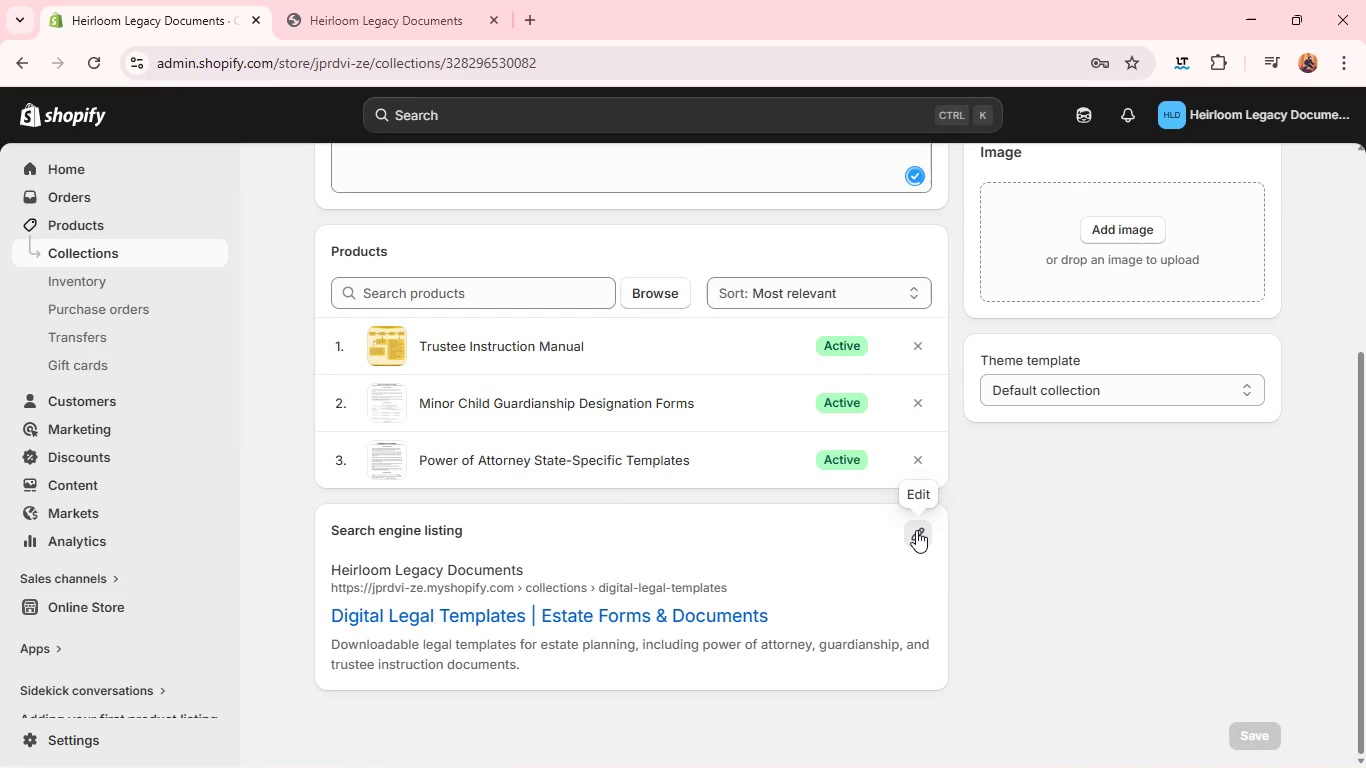 
left_click([916, 530])
 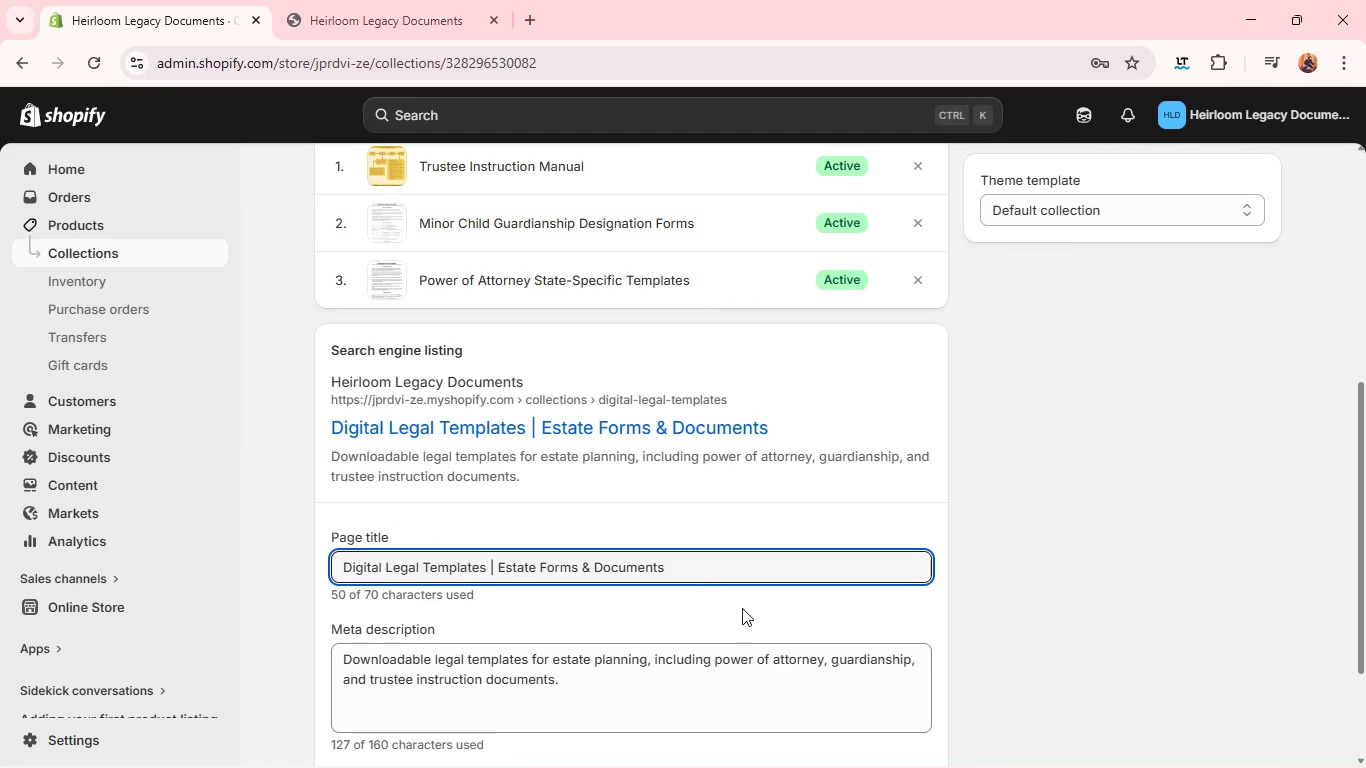 
wait(15.3)
 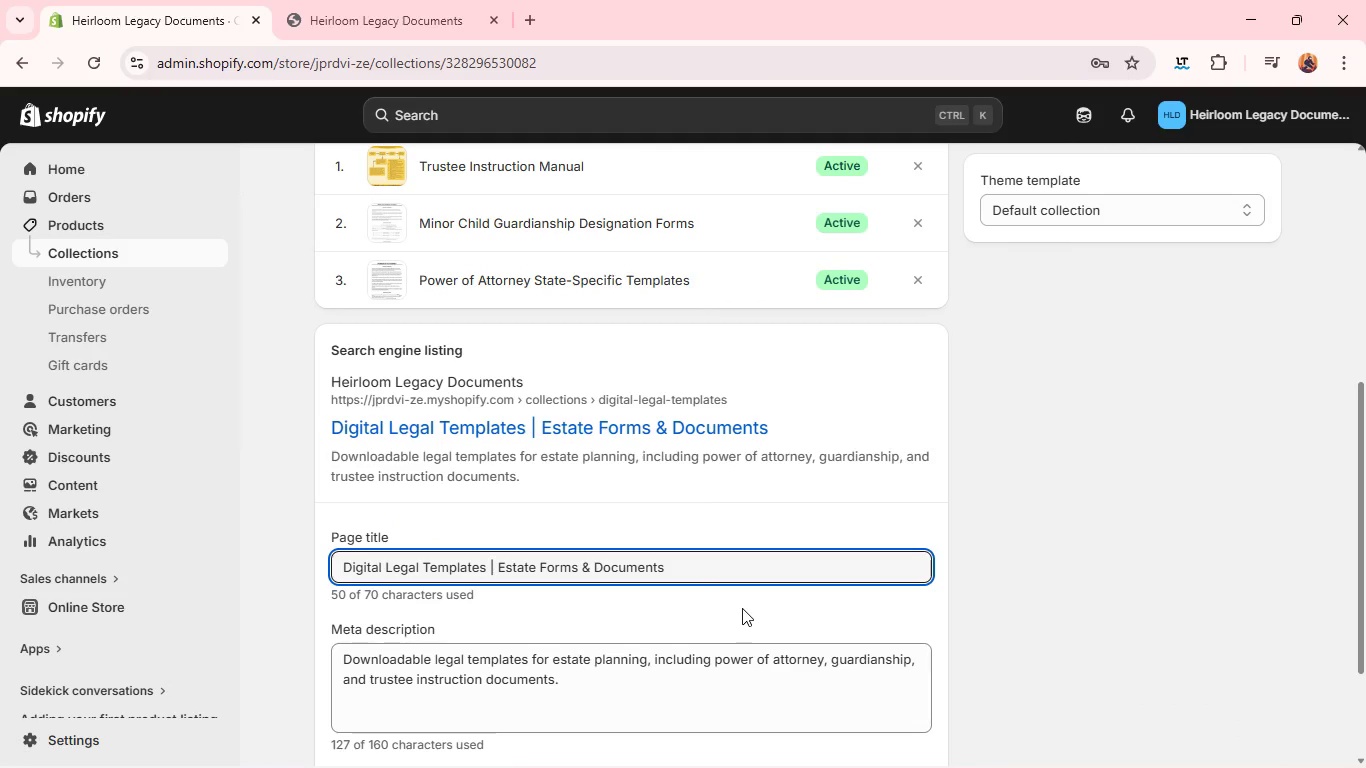 
left_click([539, 565])
 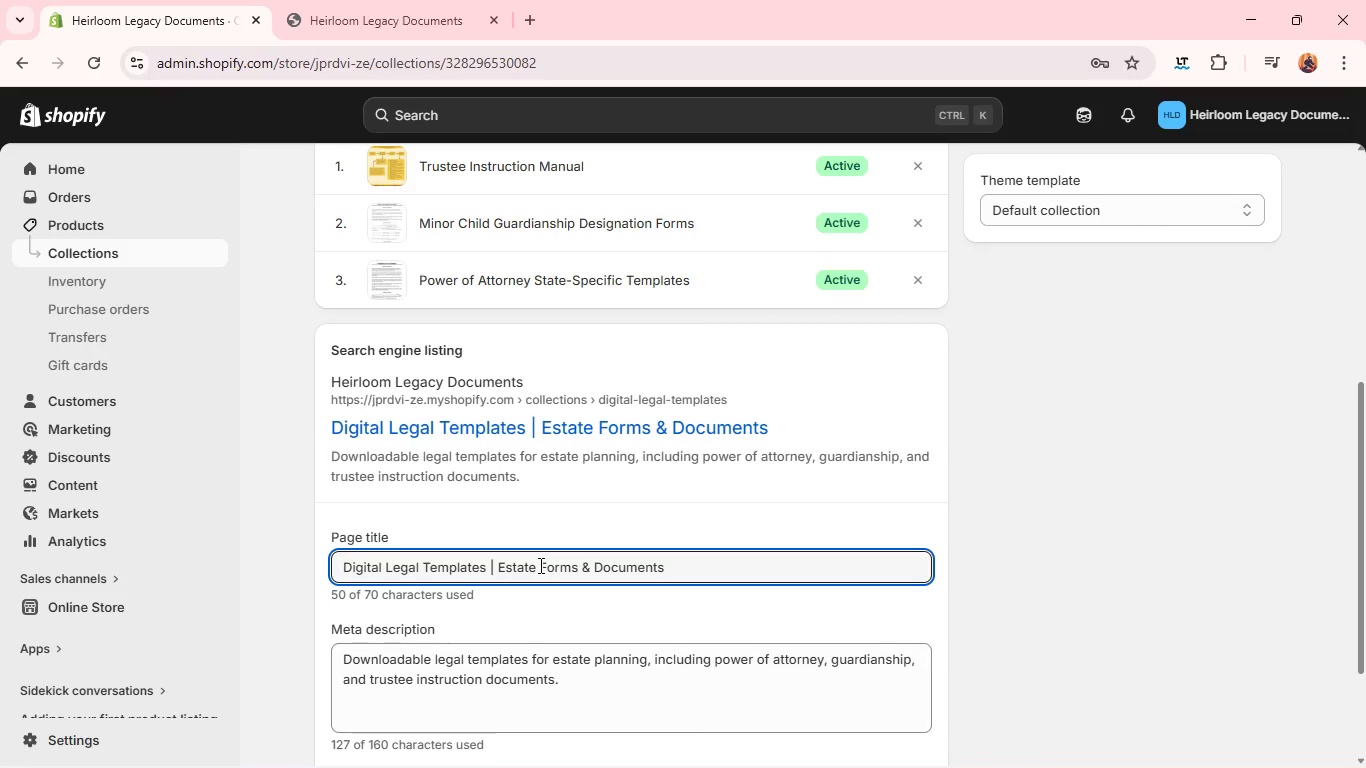 
type(Planning )
 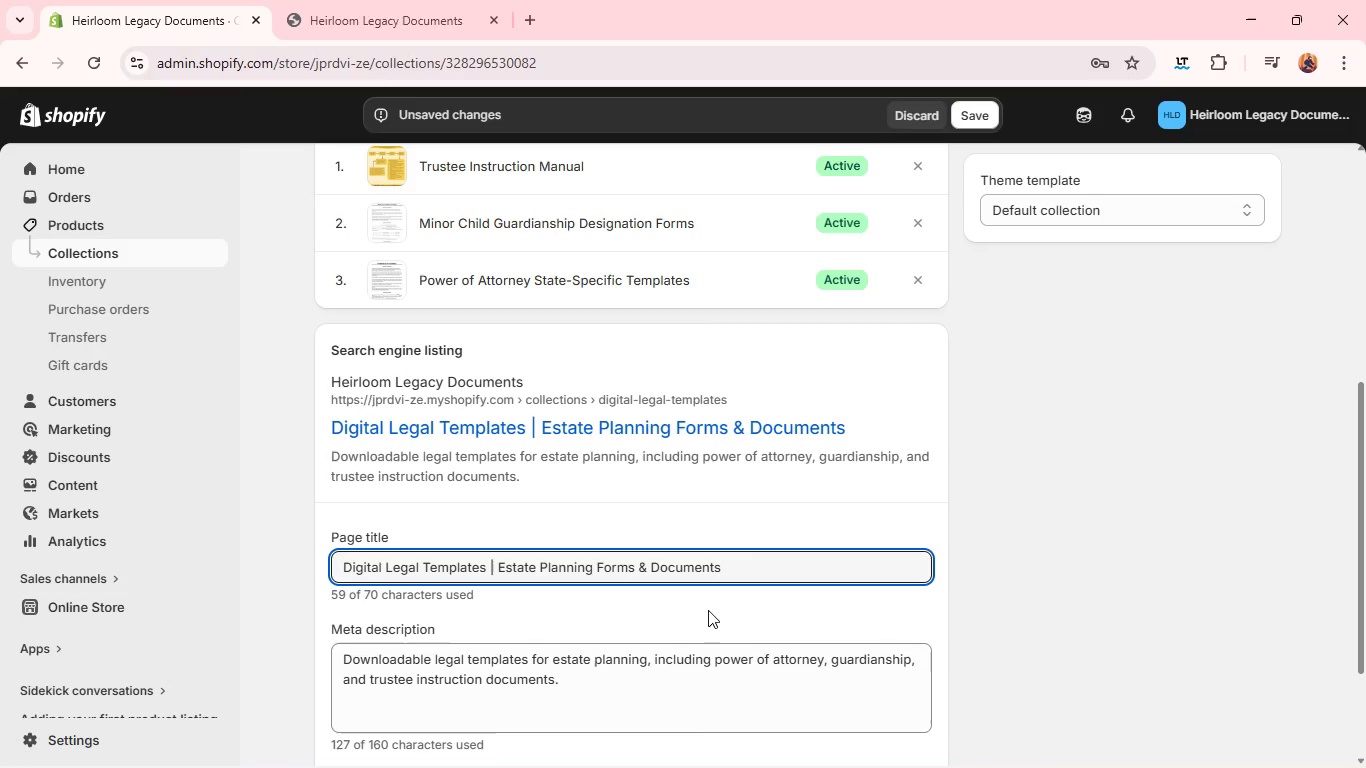 
wait(8.8)
 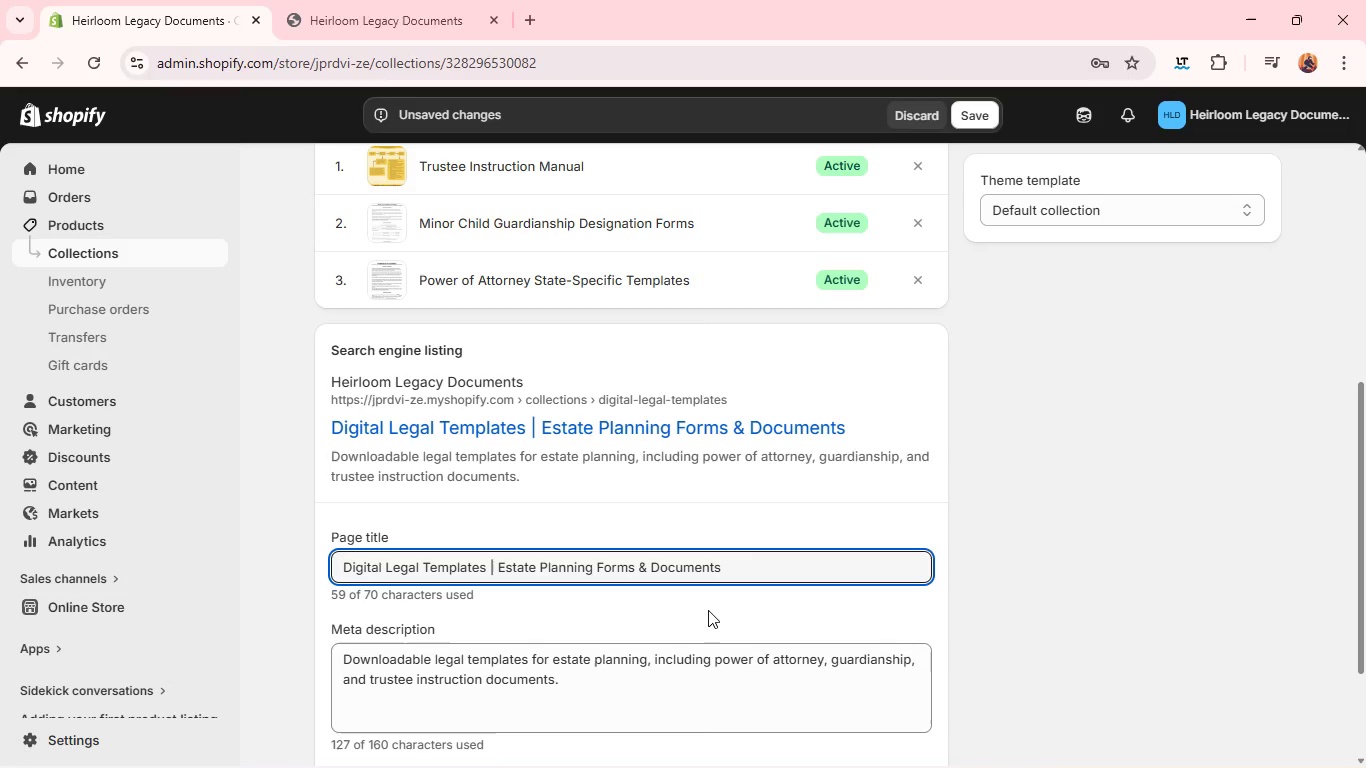 
left_click([1214, 740])
 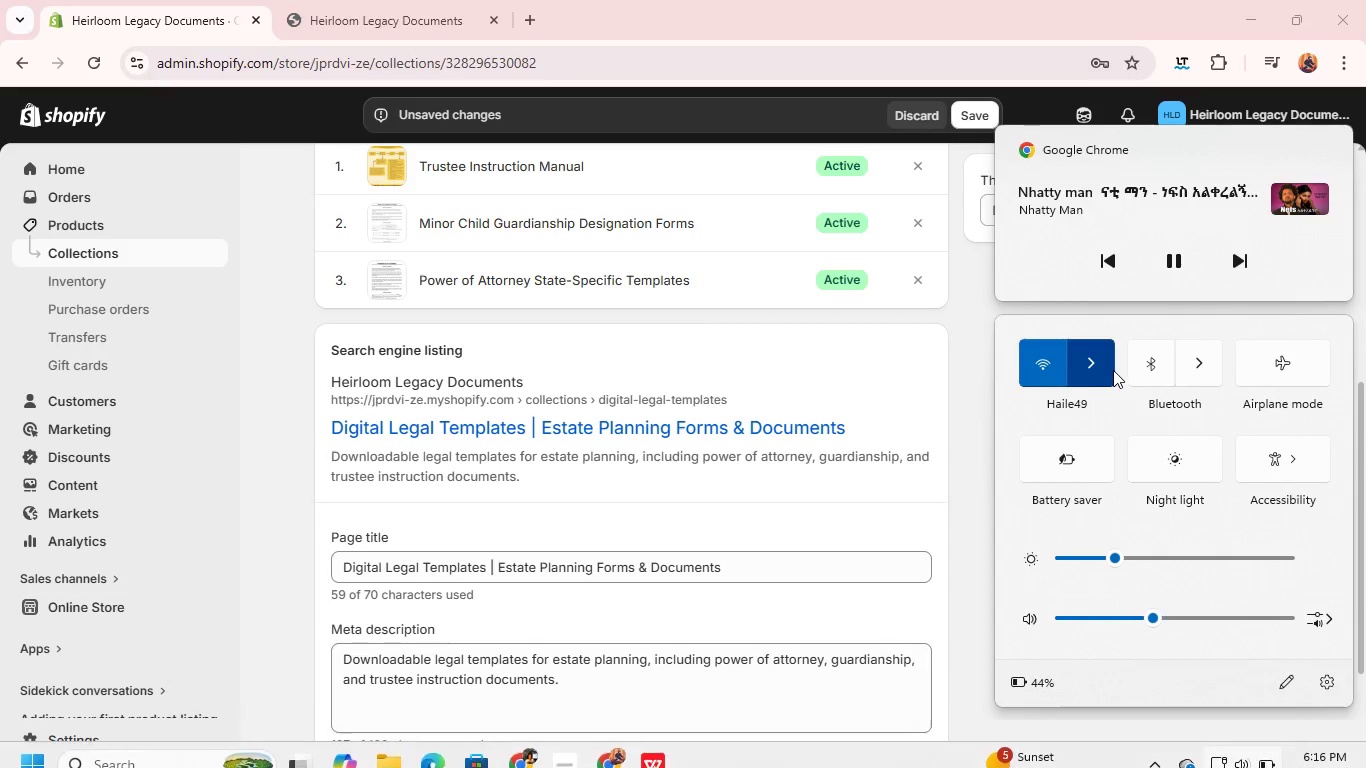 
left_click([1113, 368])
 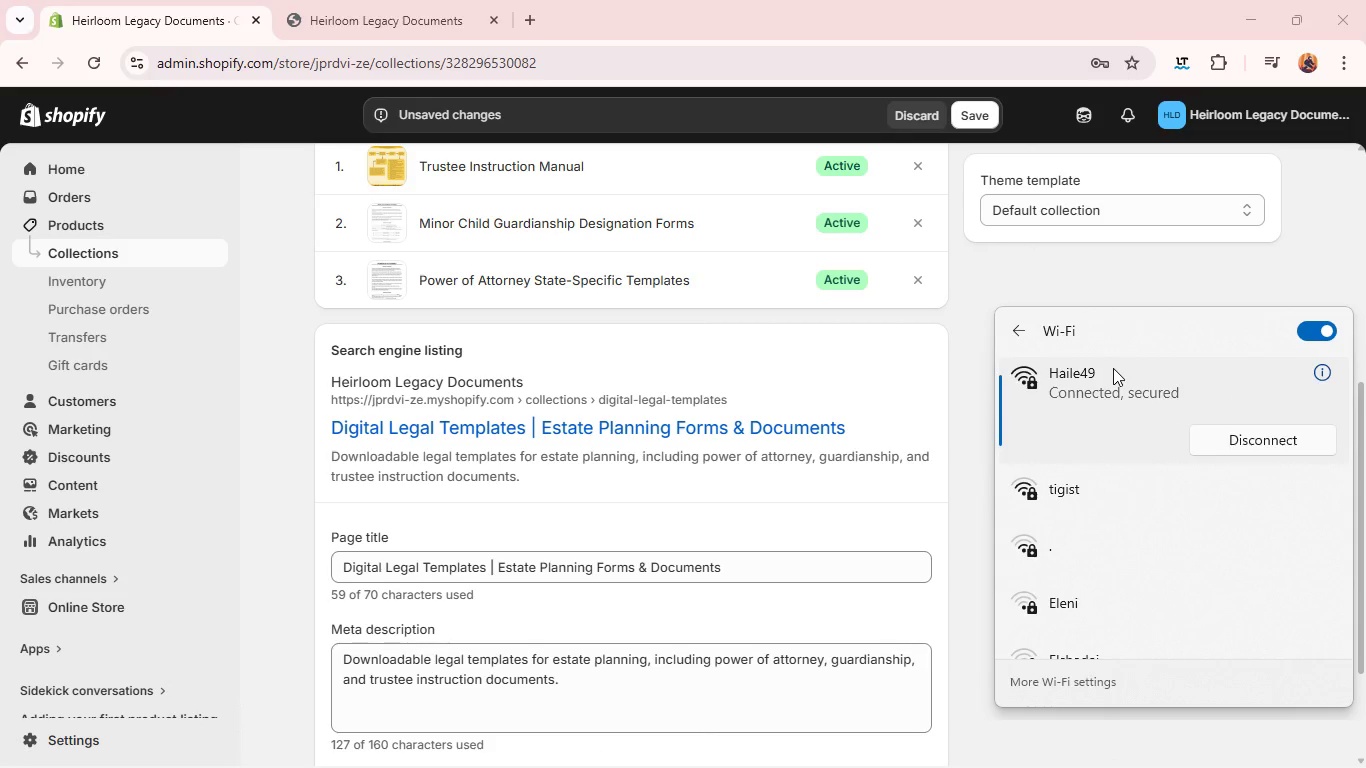 
wait(6.17)
 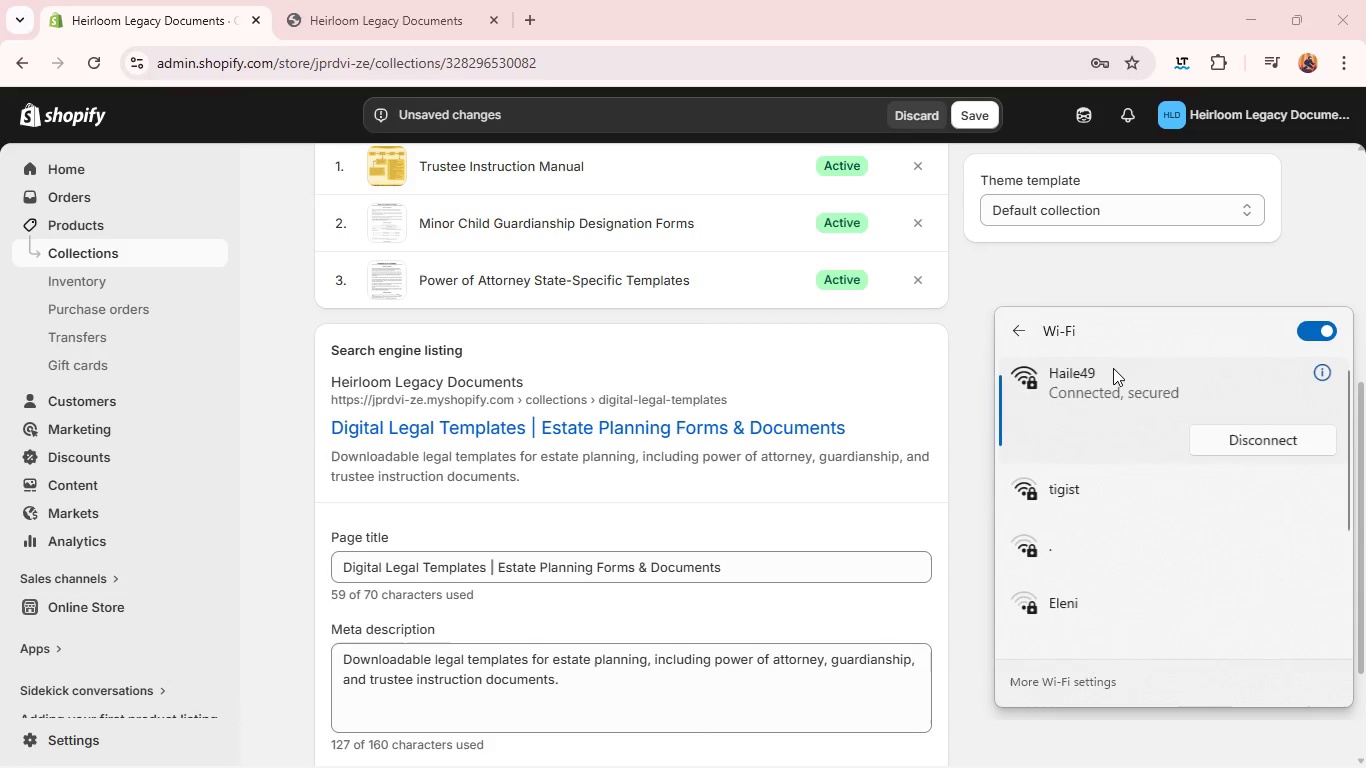 
left_click([1082, 480])
 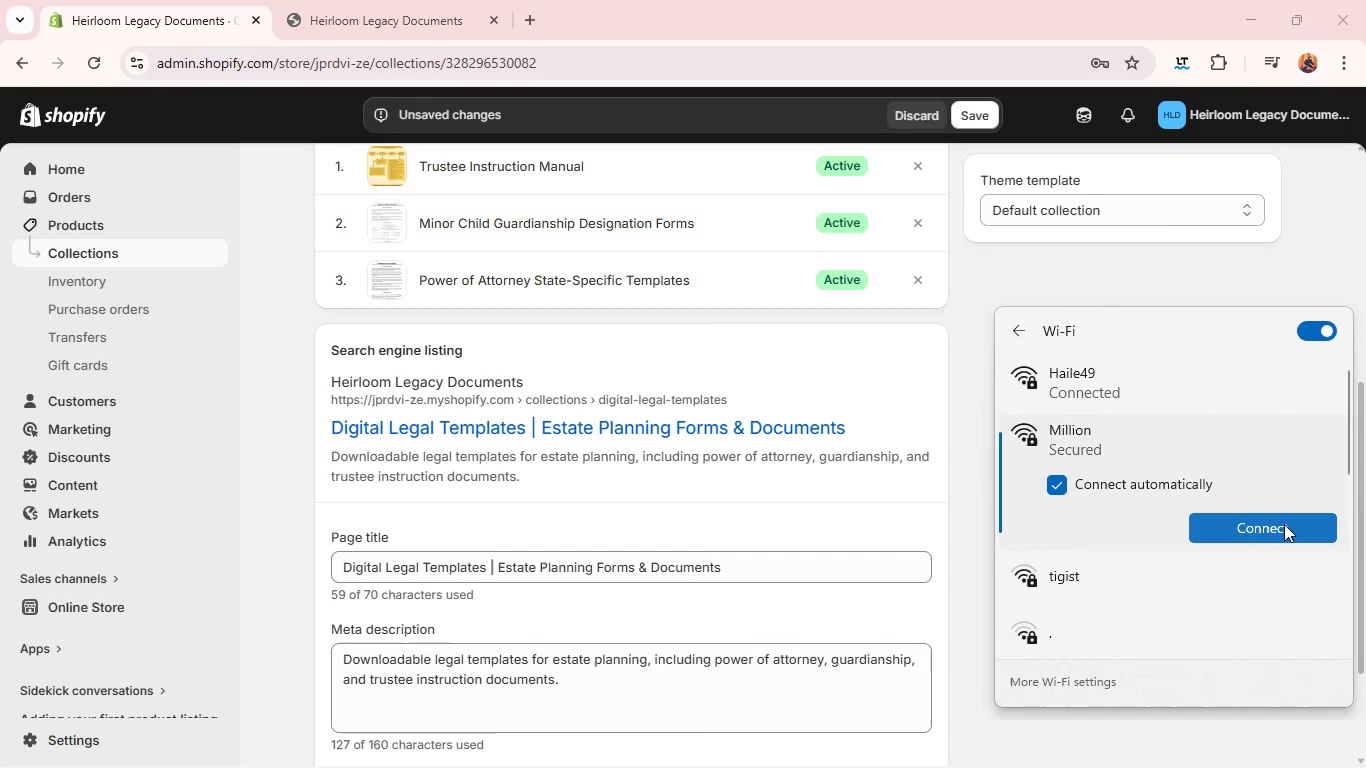 
left_click([1284, 524])
 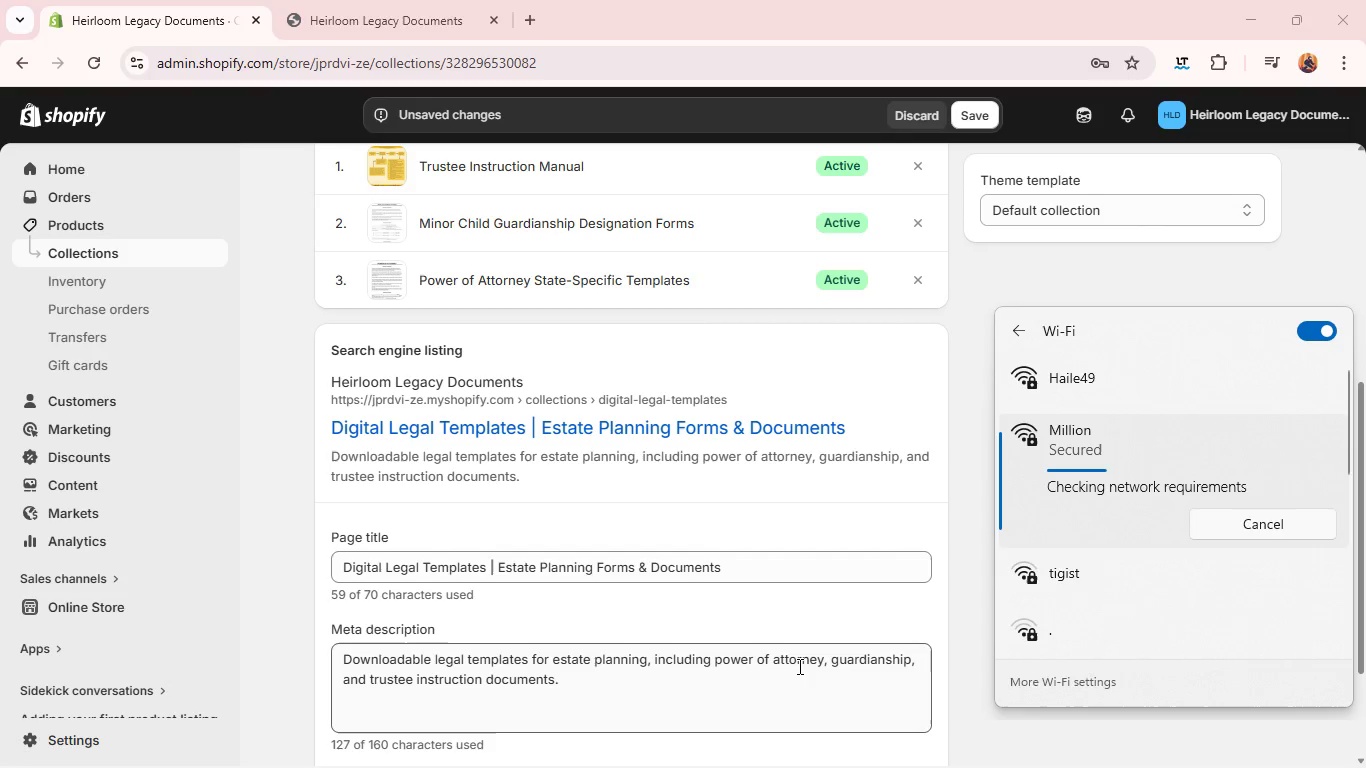 
left_click([798, 666])
 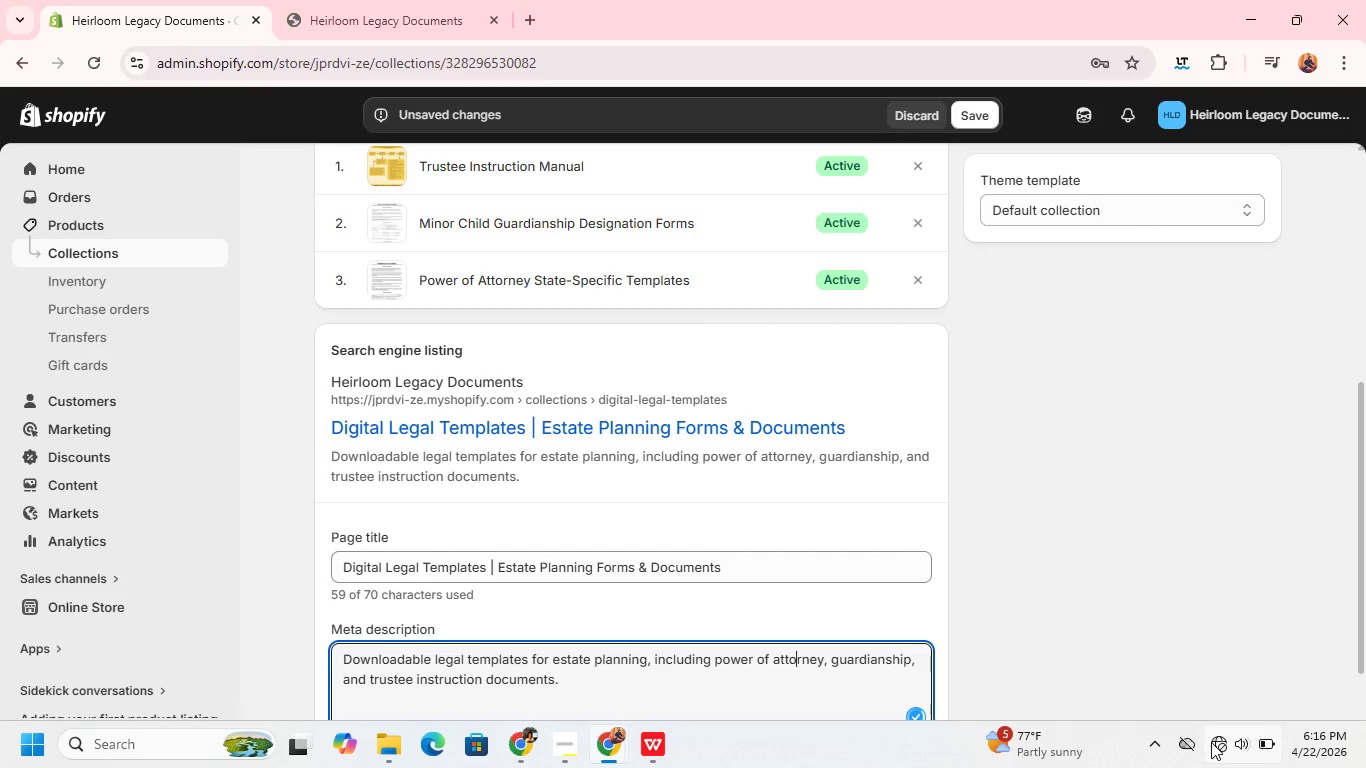 
left_click([1215, 744])
 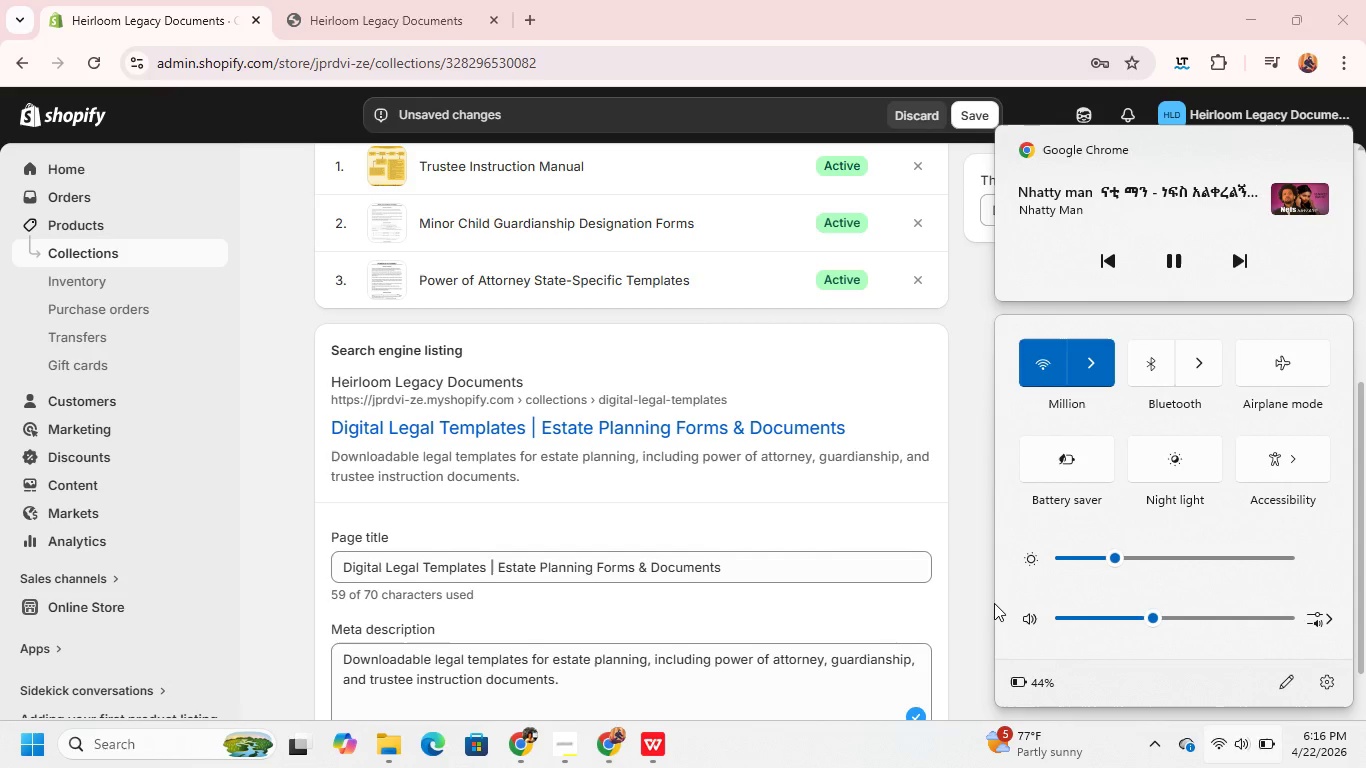 
wait(5.26)
 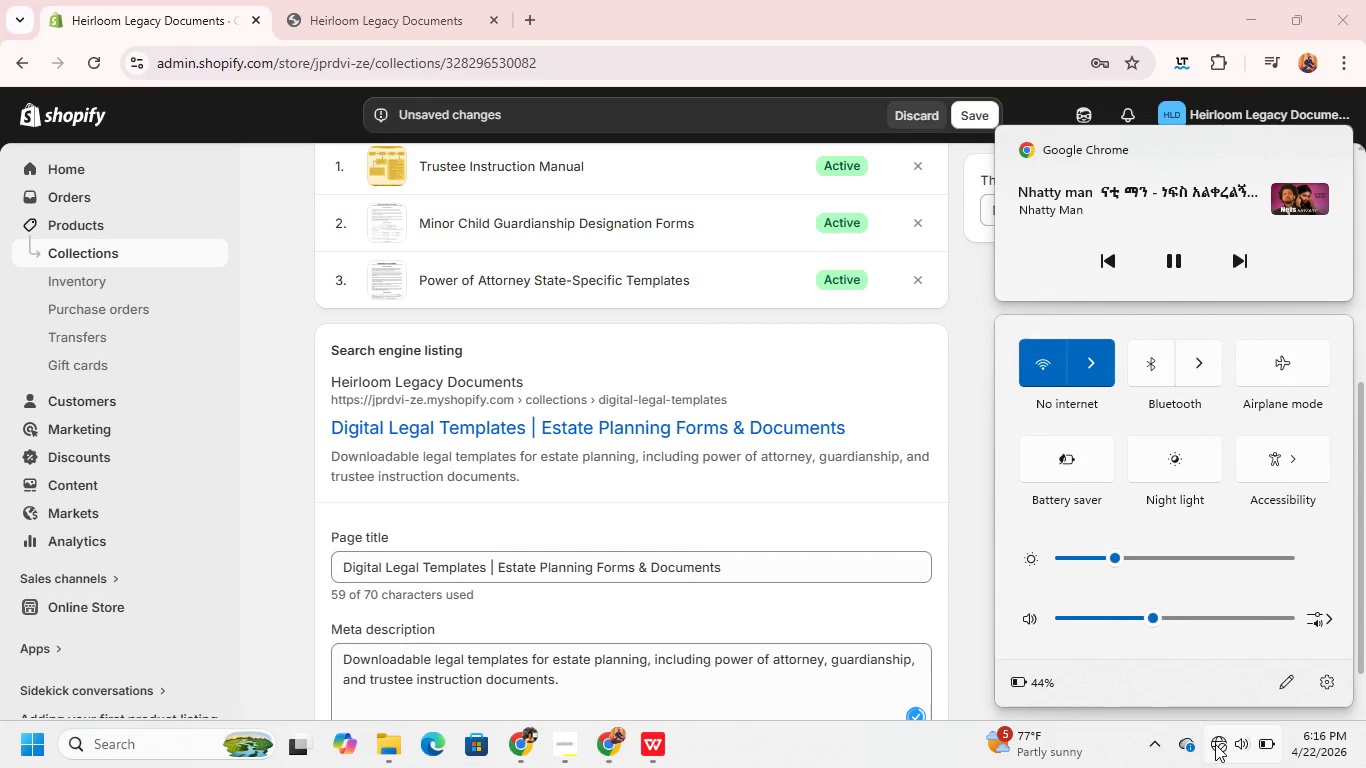 
left_click([809, 535])
 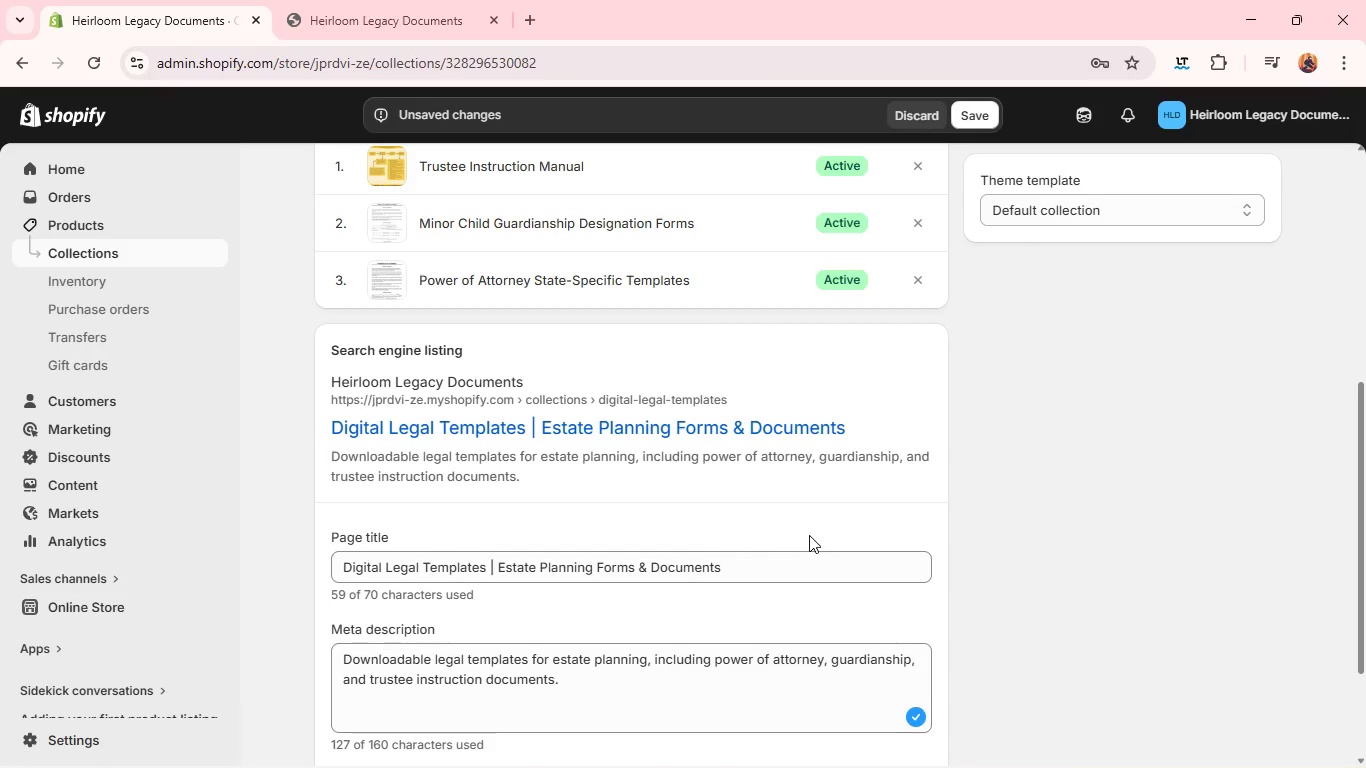 
wait(23.17)
 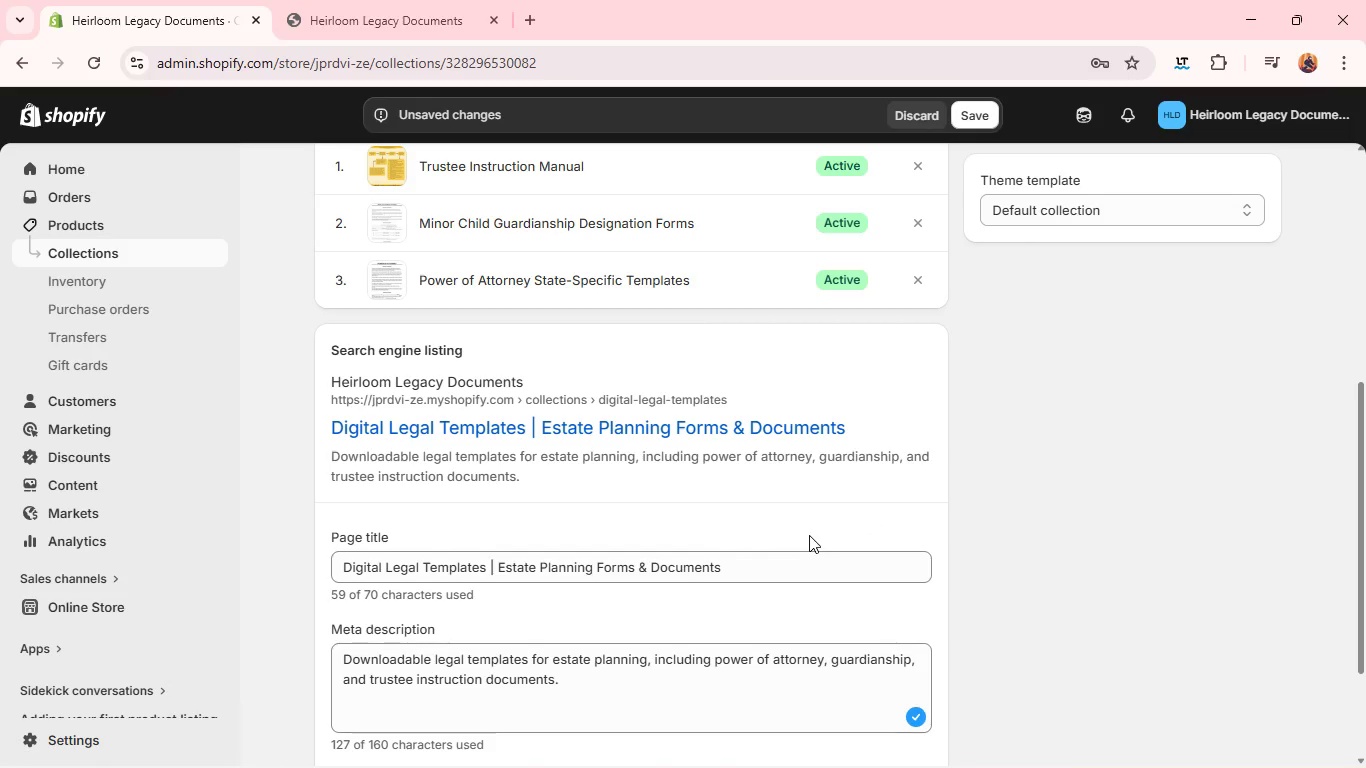 
left_click([964, 121])
 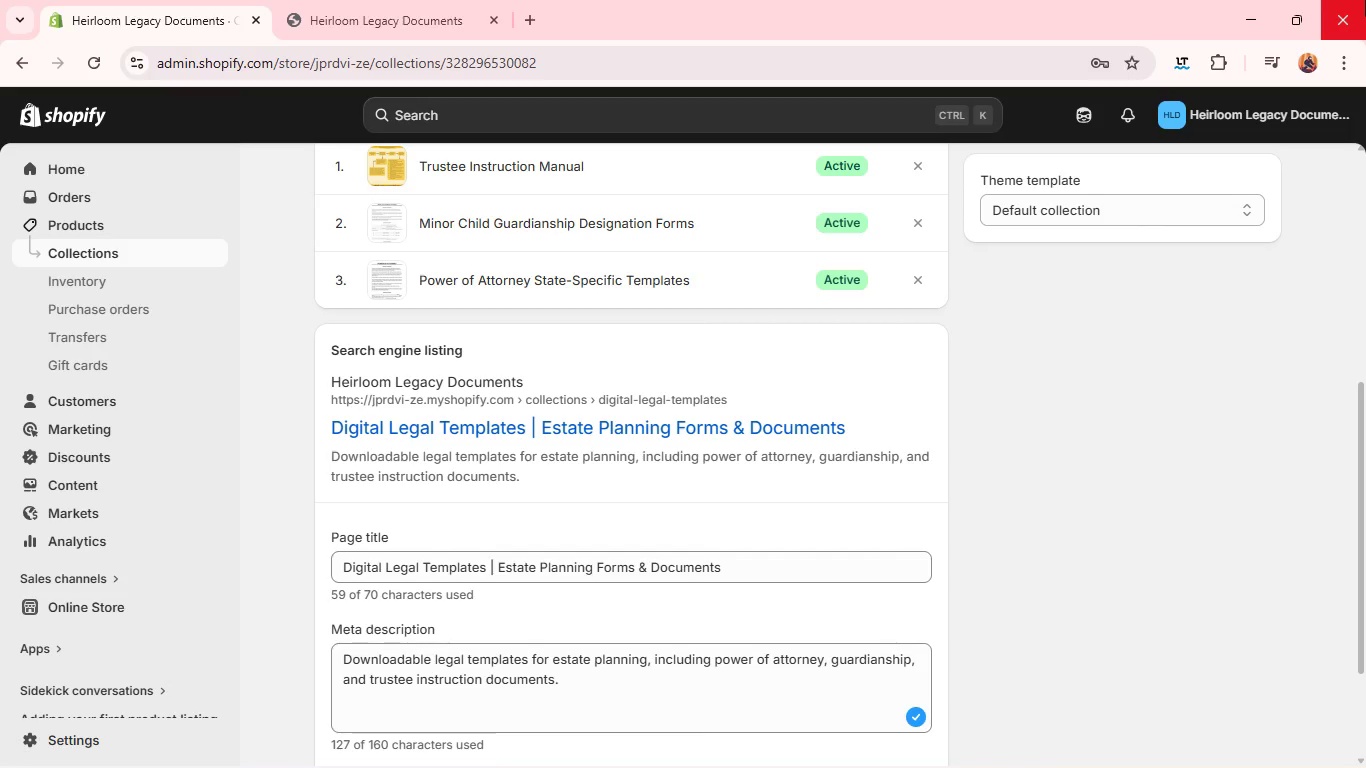 
wait(21.36)
 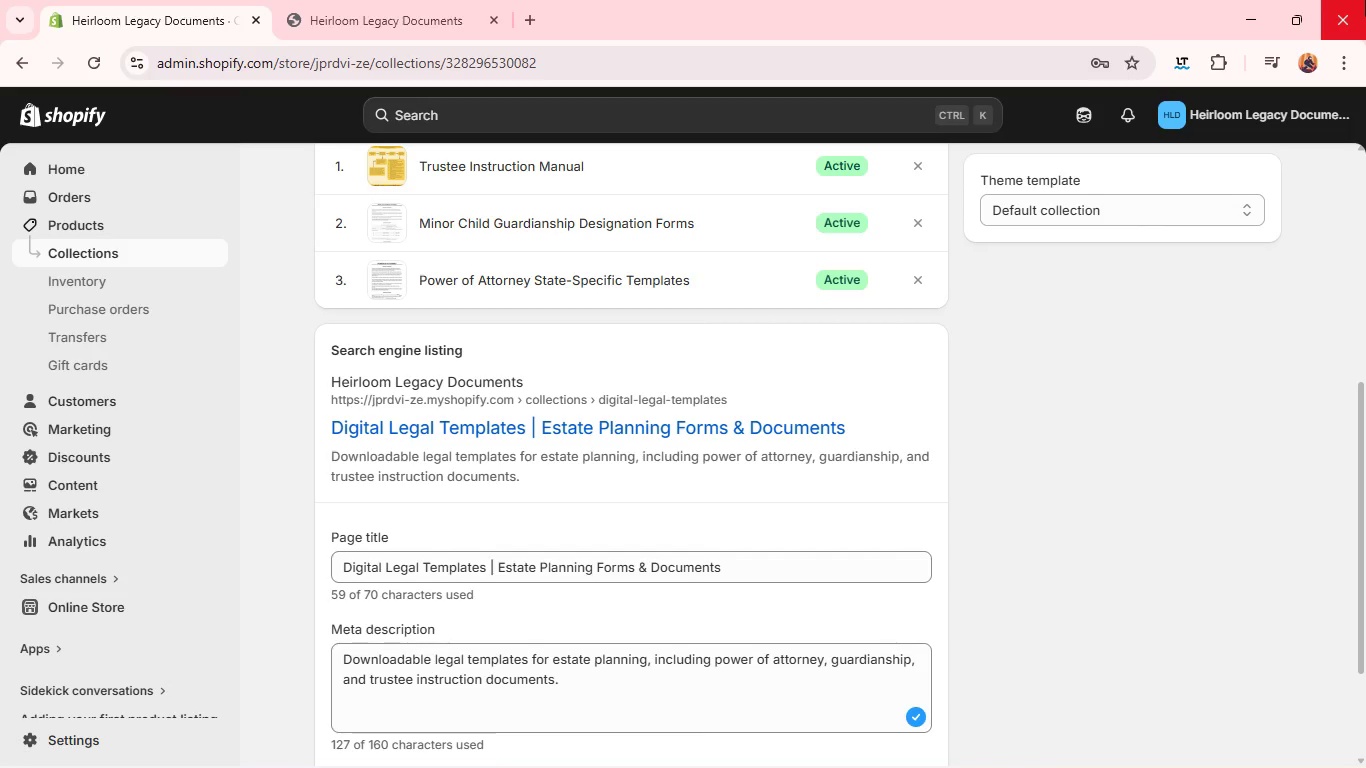 
left_click([340, 0])
 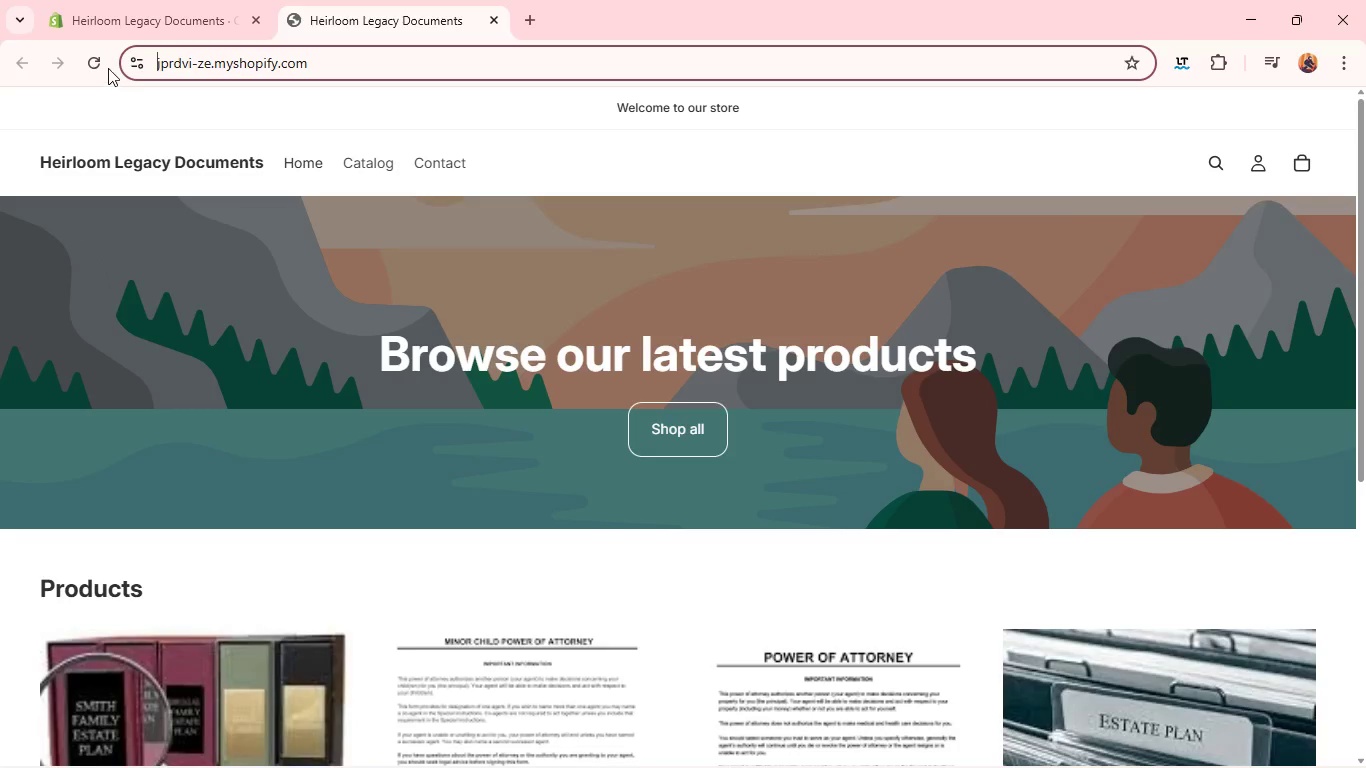 
left_click([103, 65])
 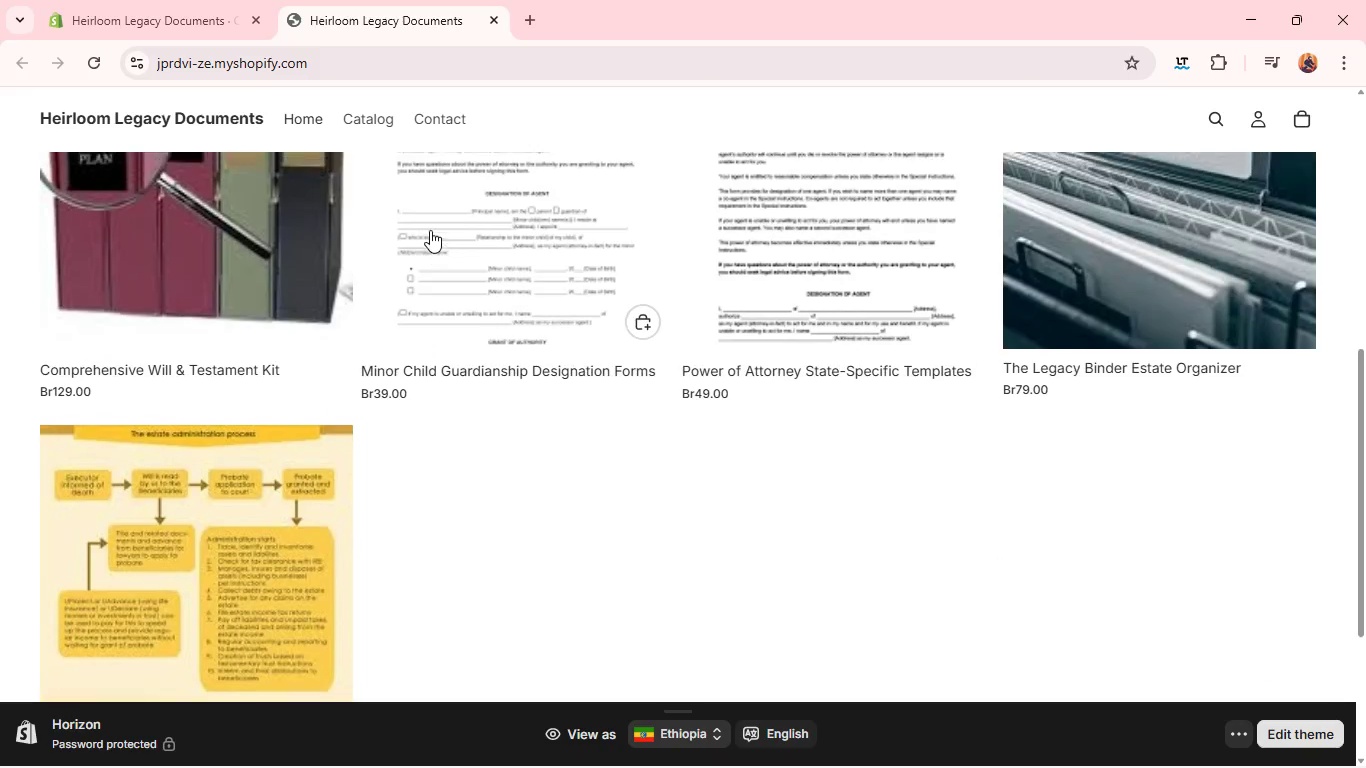 
wait(39.72)
 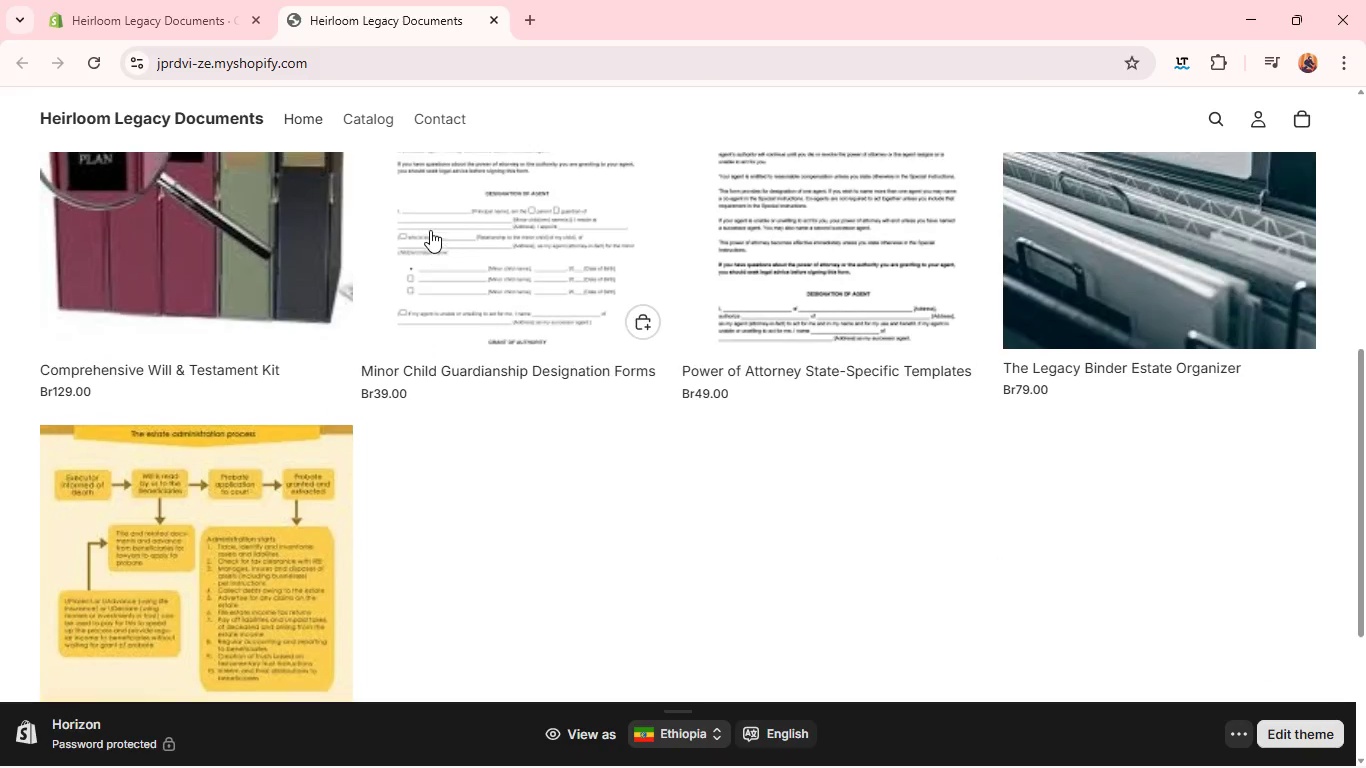 
left_click([967, 561])
 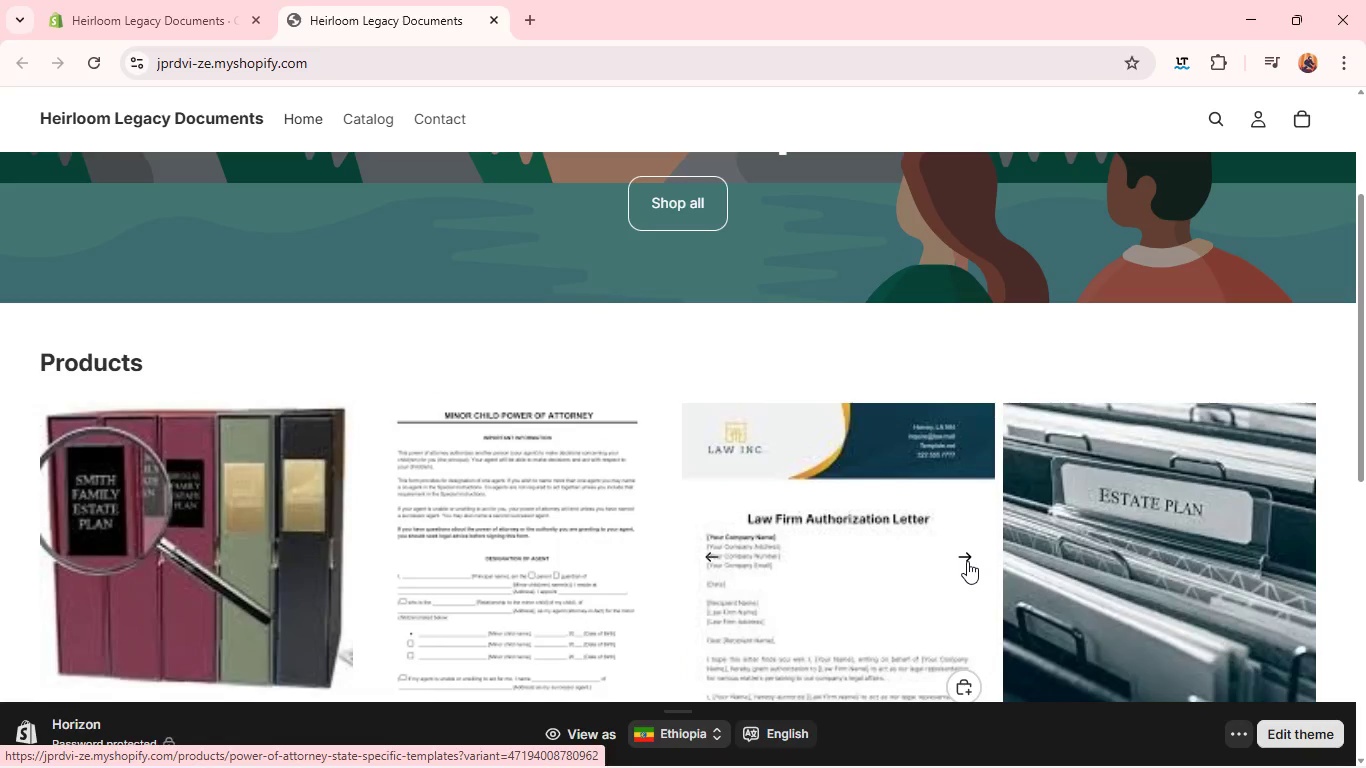 
left_click([967, 561])
 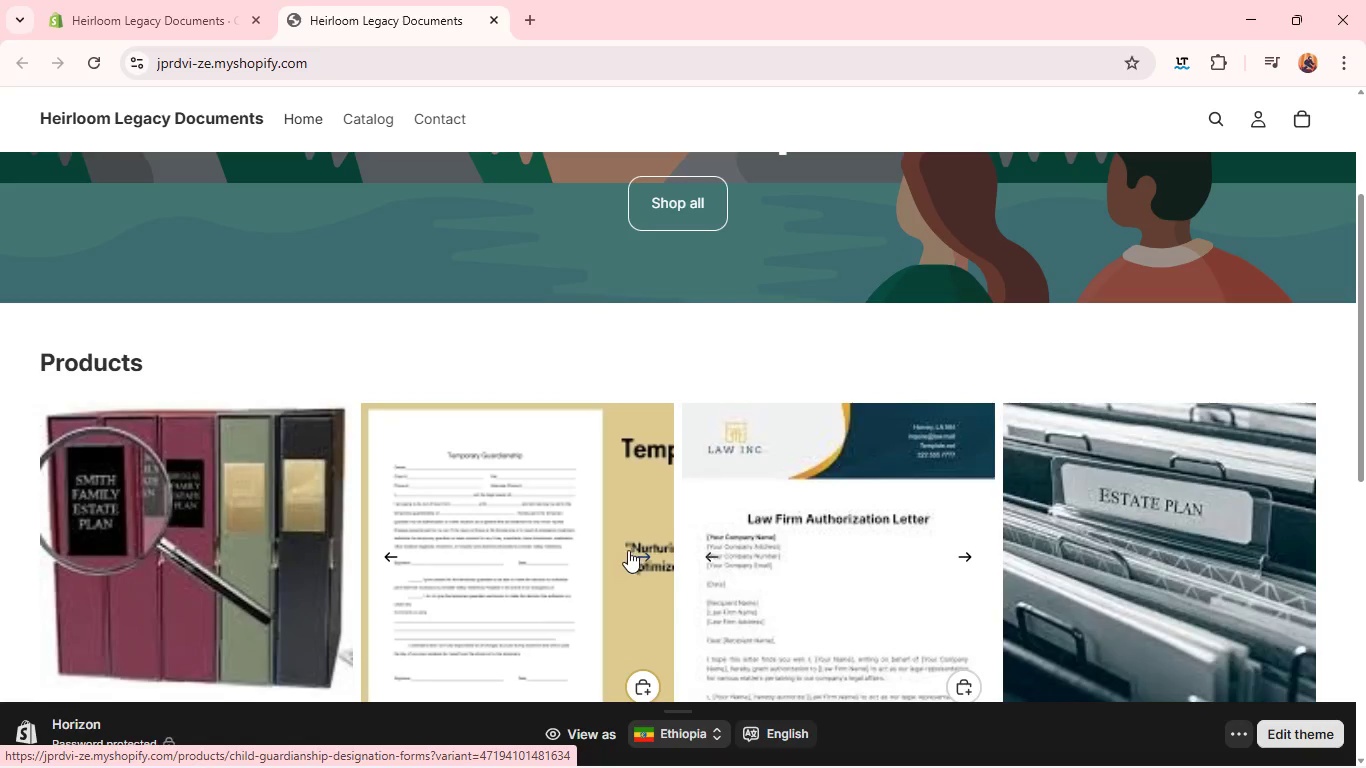 
left_click([628, 550])
 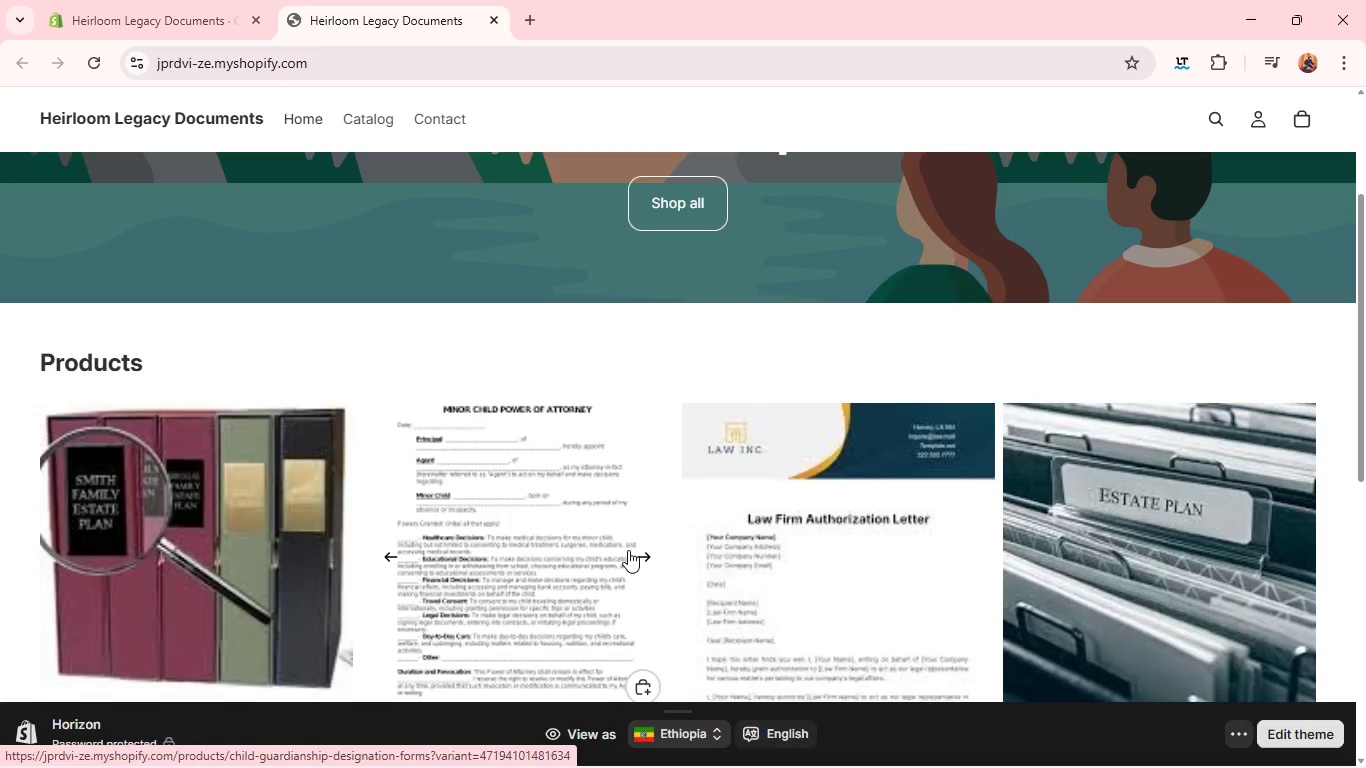 
left_click([628, 550])
 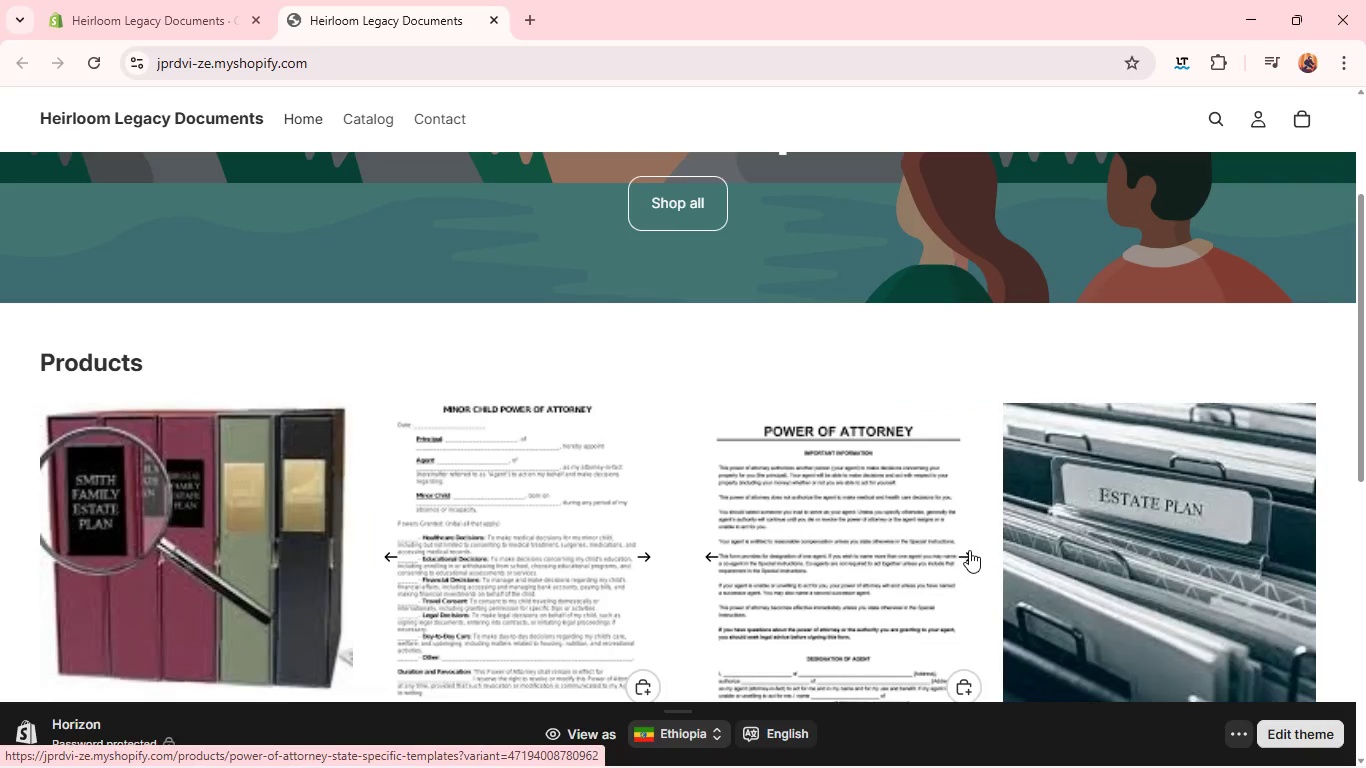 
left_click([966, 552])
 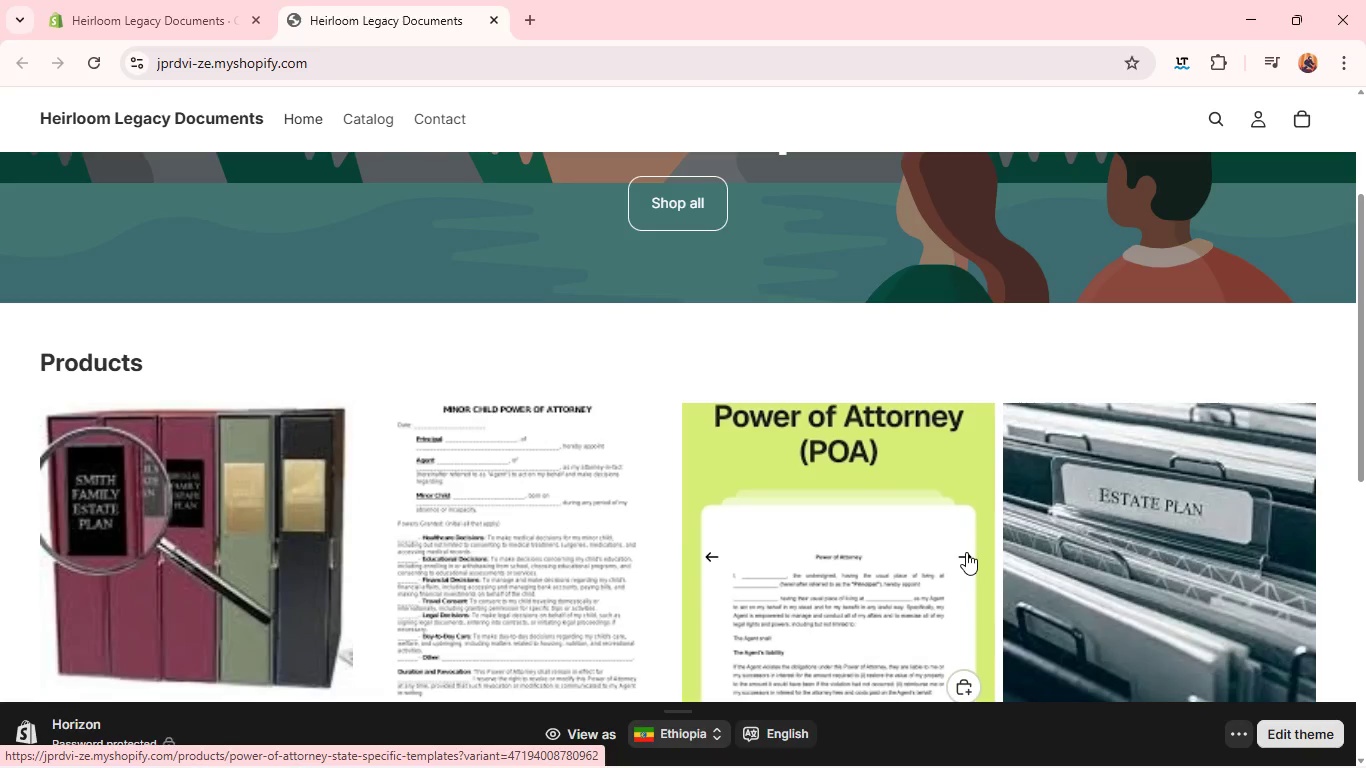 
left_click([966, 552])
 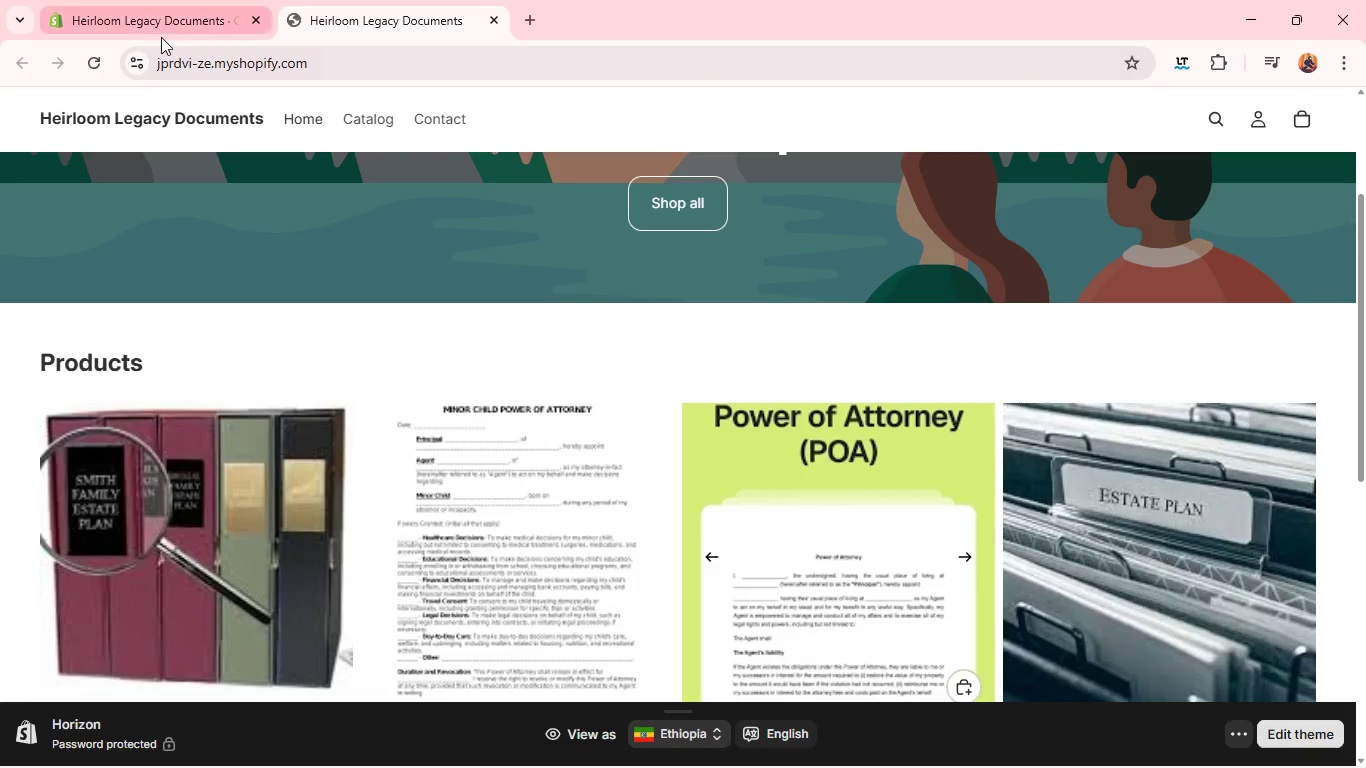 
left_click([161, 37])
 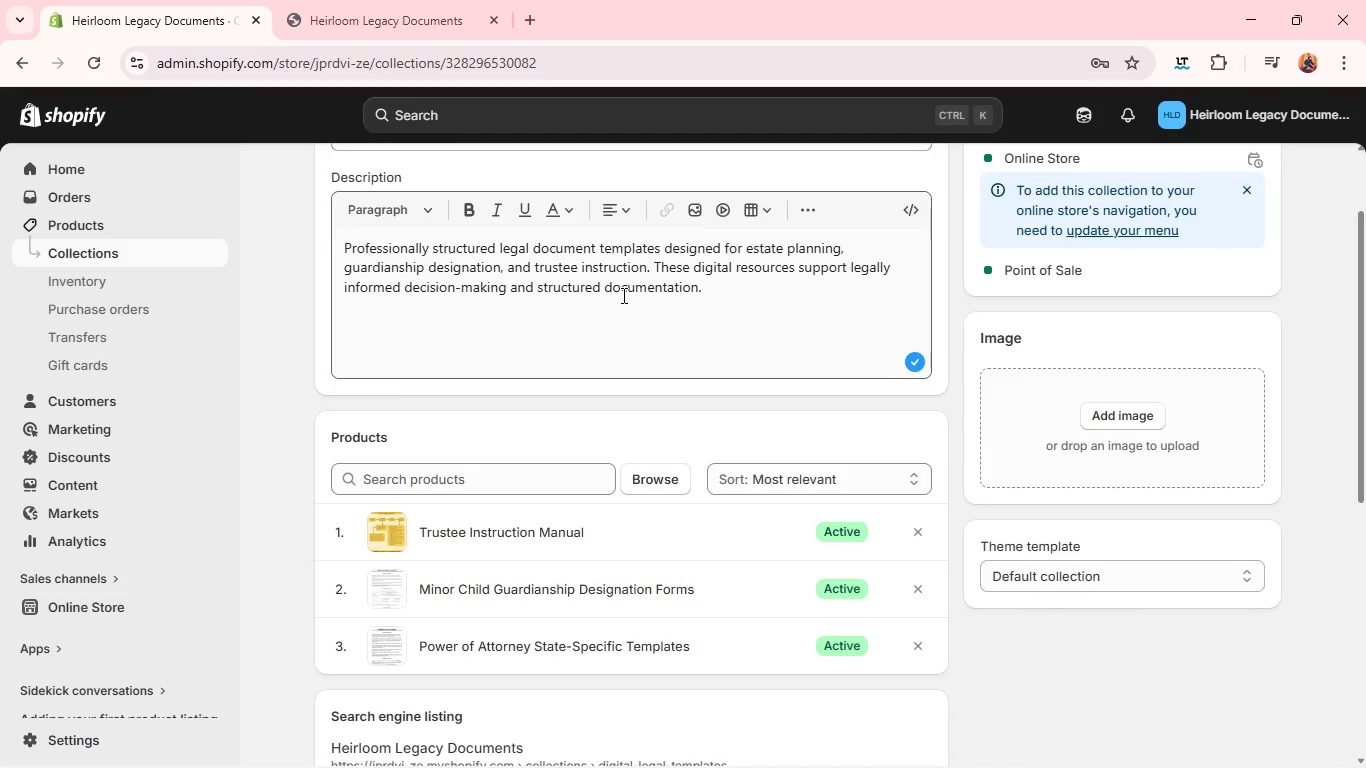 
wait(38.25)
 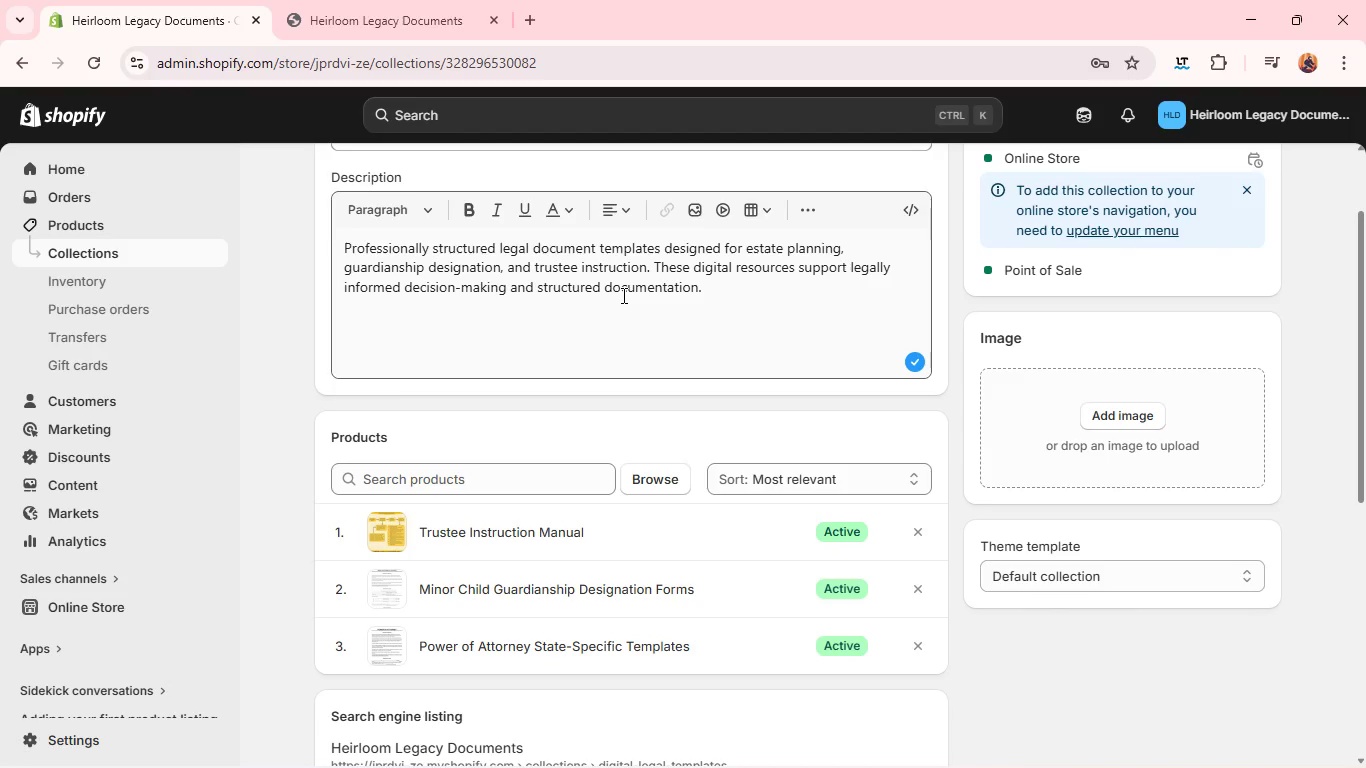 
left_click([82, 234])
 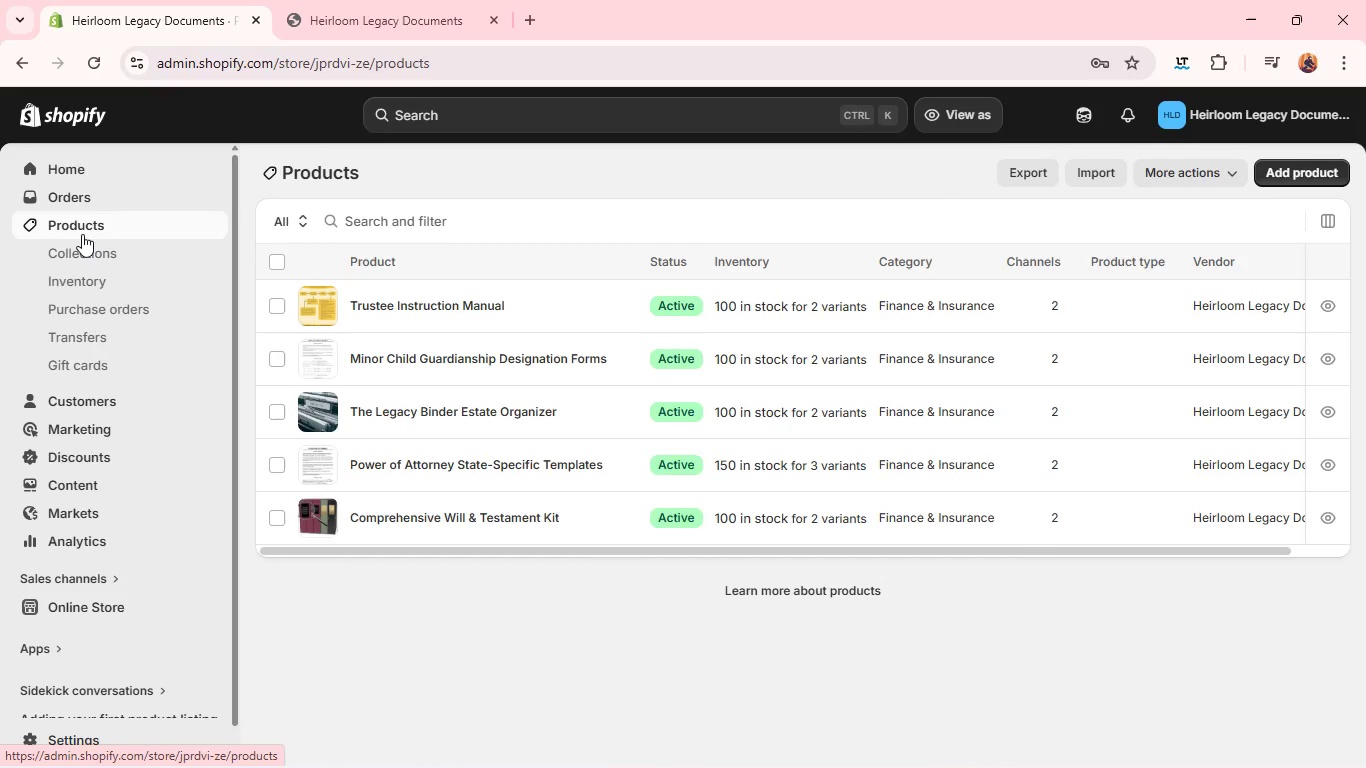 
wait(15.36)
 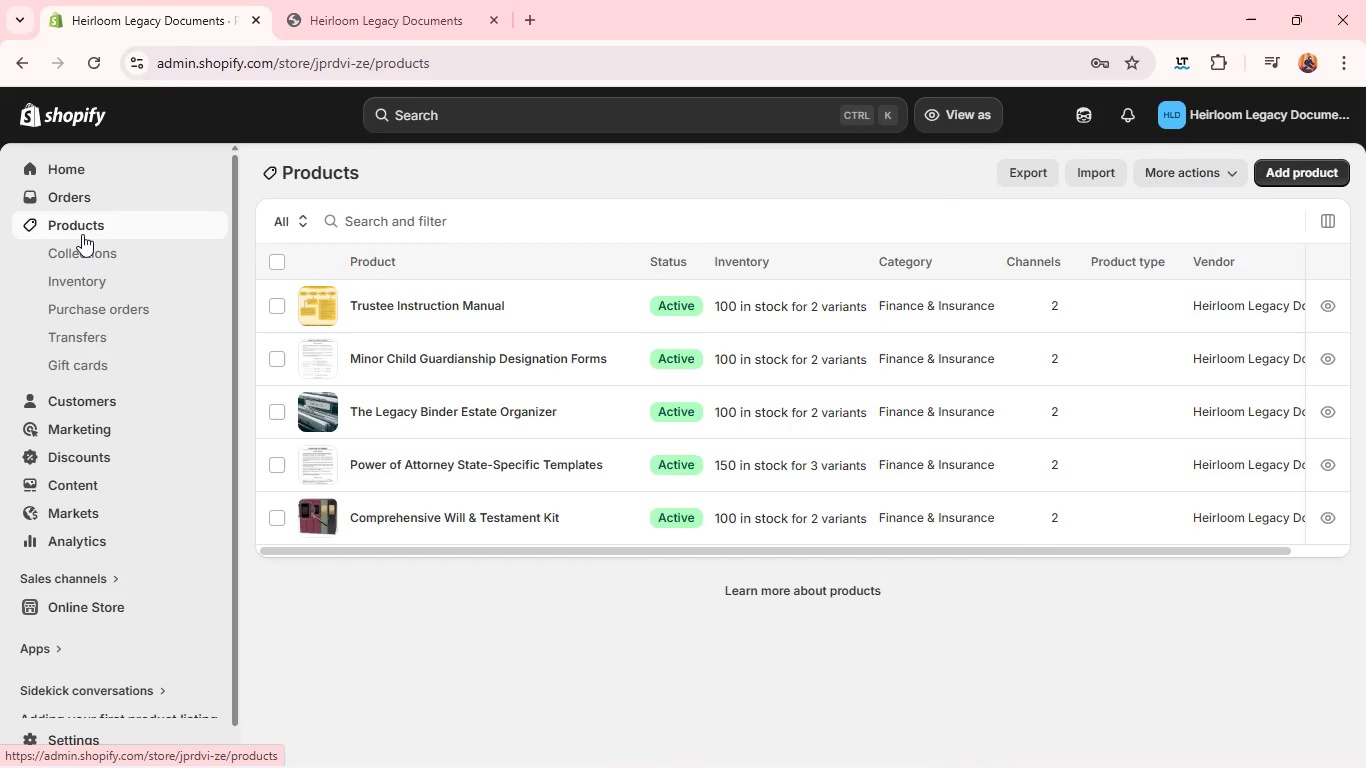 
double_click([463, 323])
 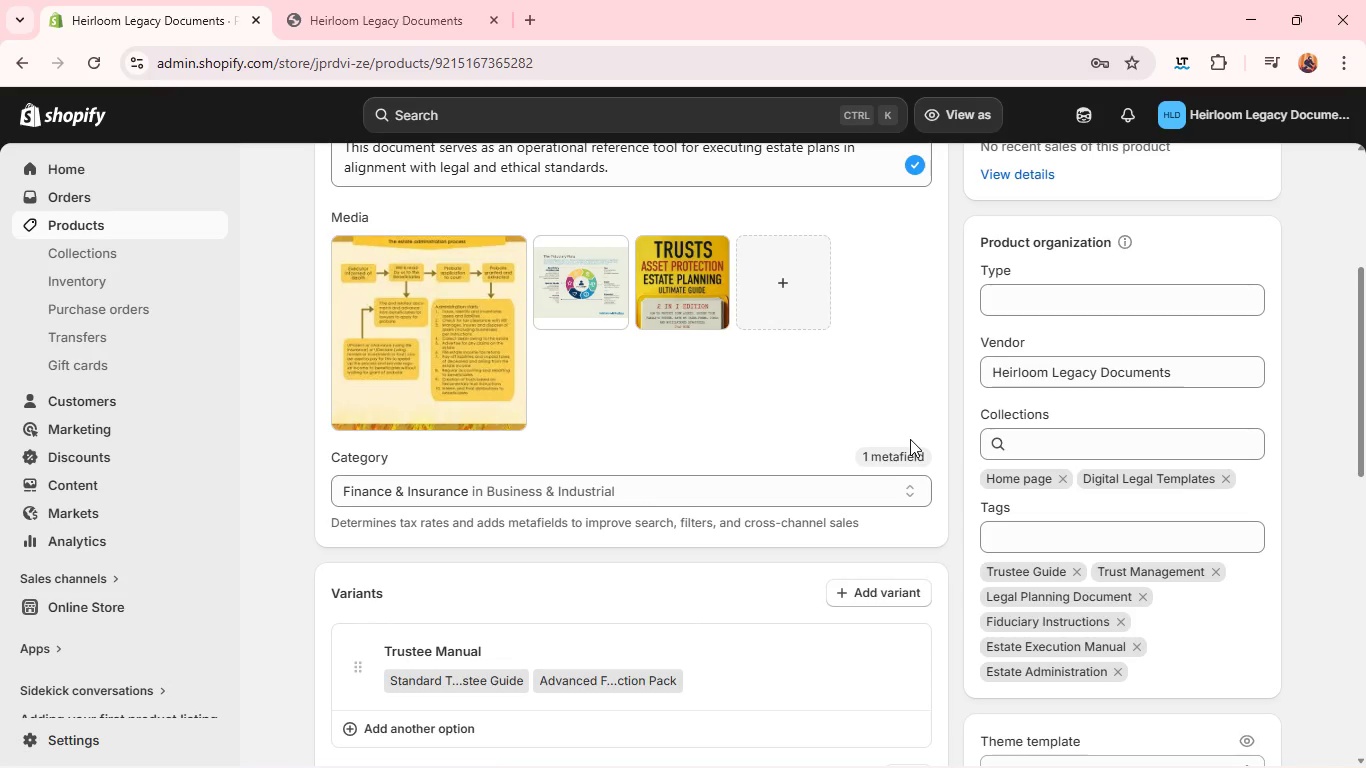 
wait(26.64)
 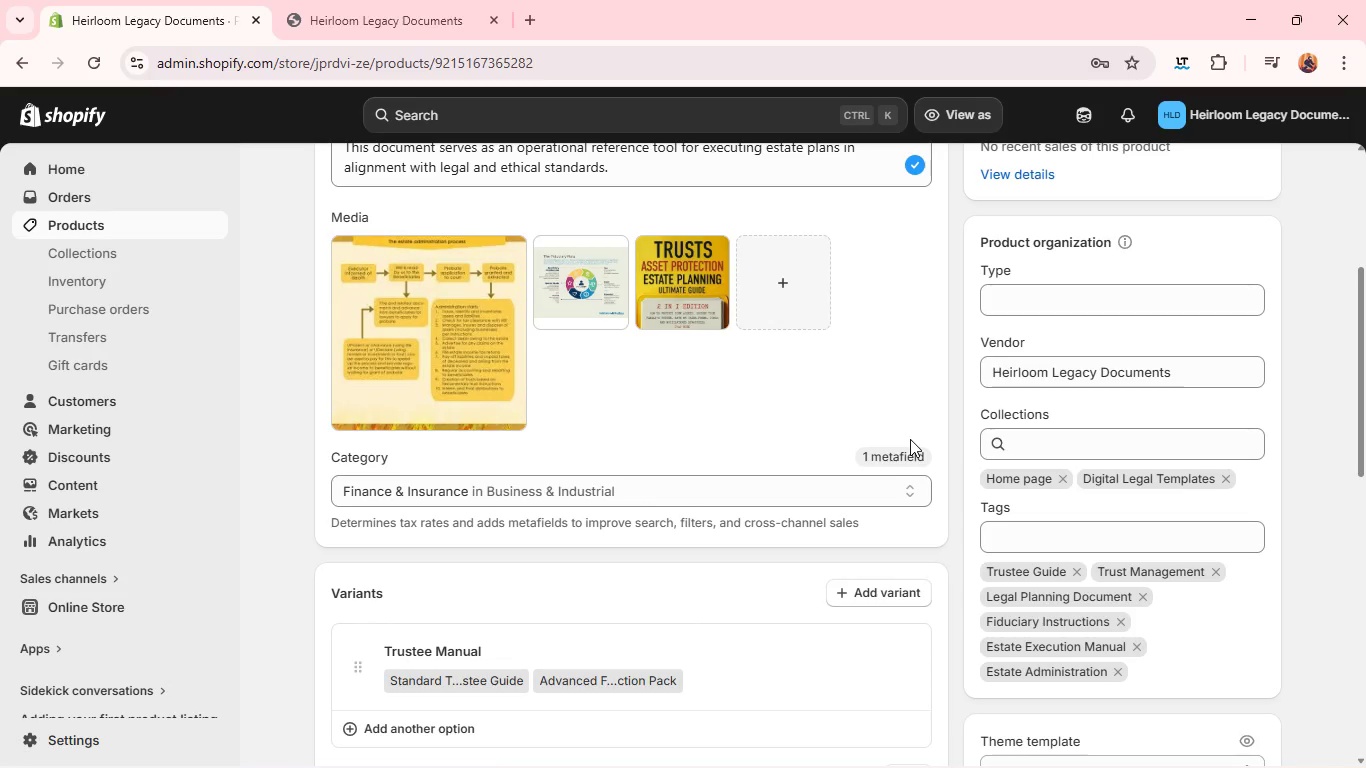 
left_click([200, 264])
 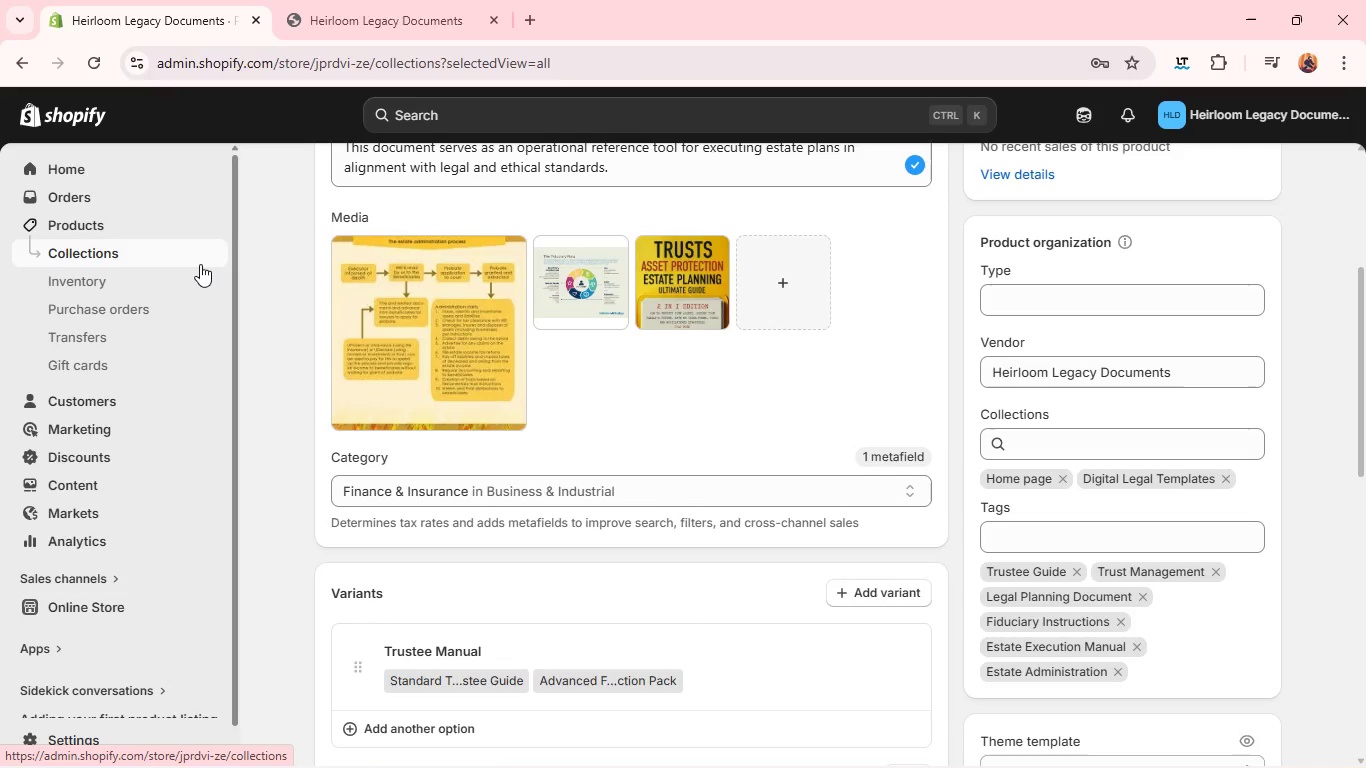 
left_click([200, 264])
 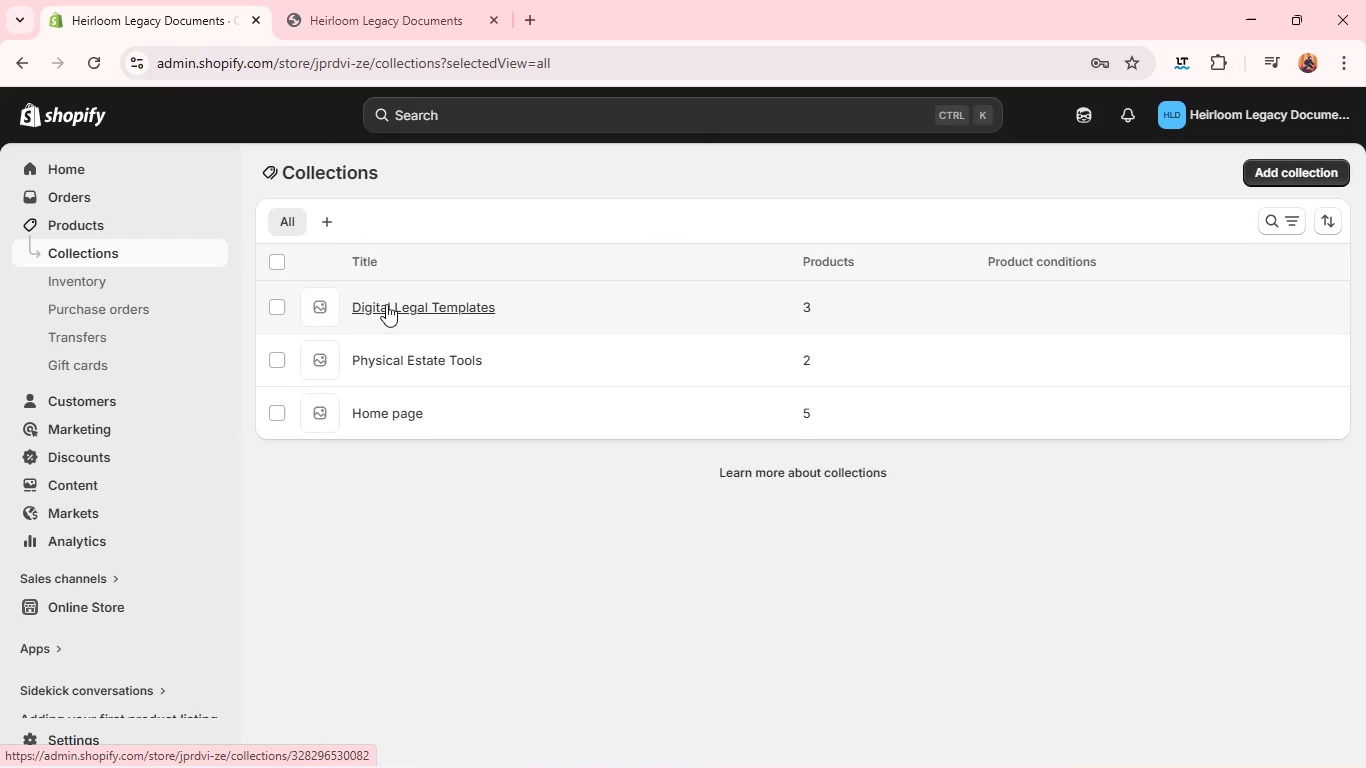 
left_click([386, 304])
 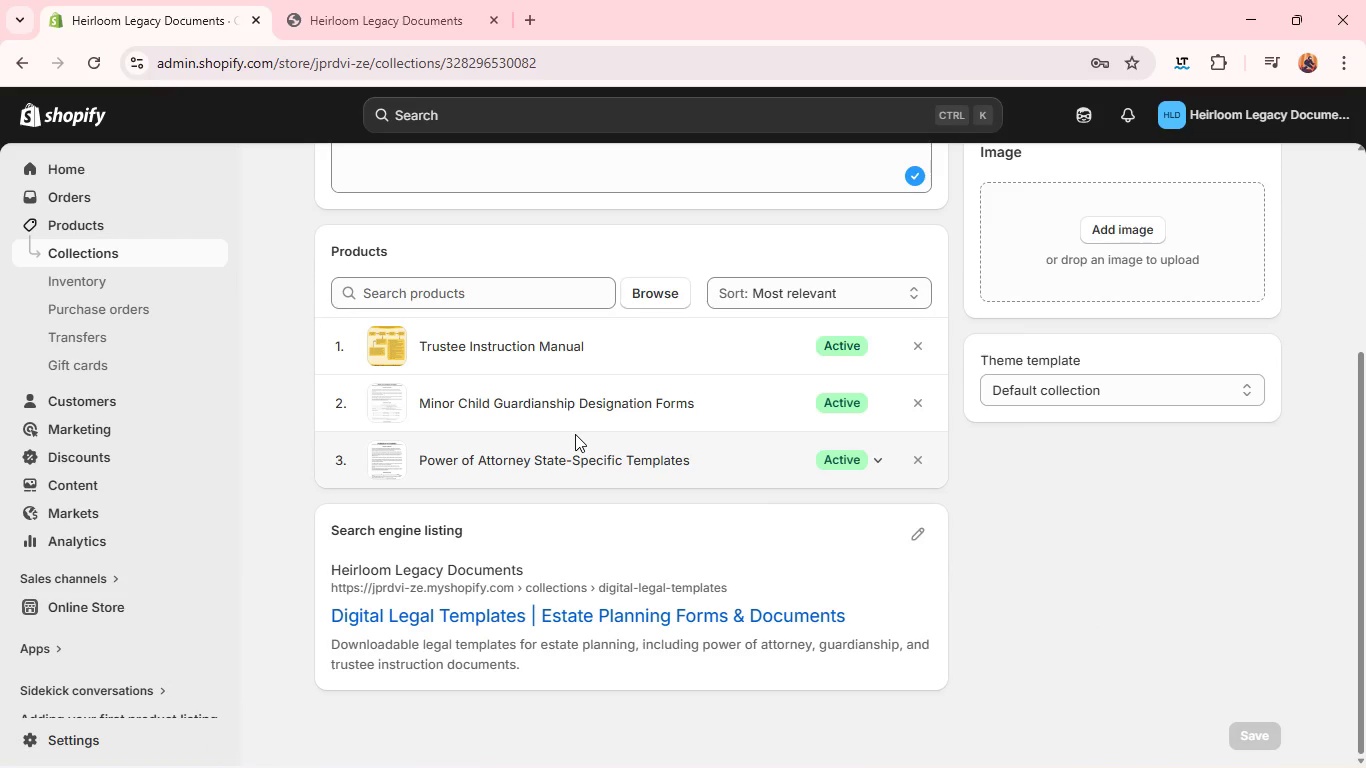 
wait(15.64)
 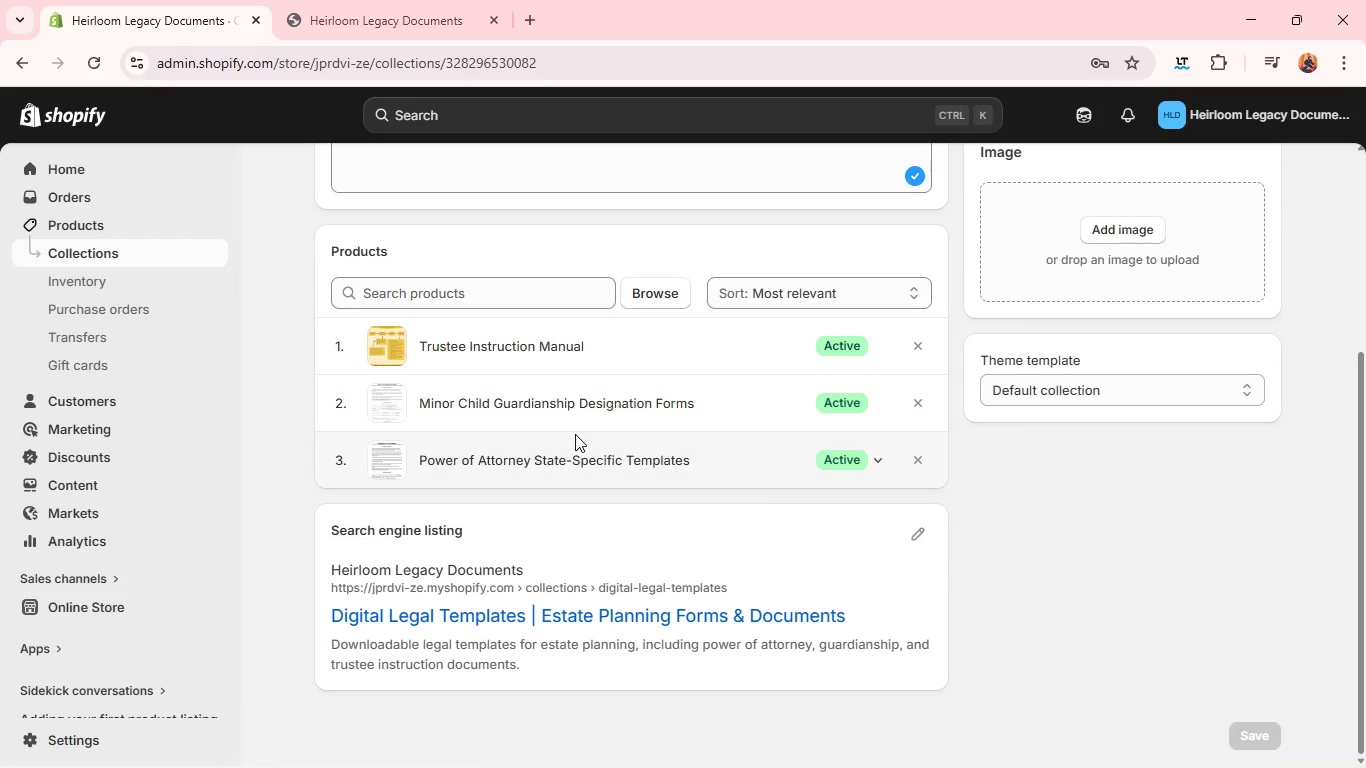 
left_click([79, 250])
 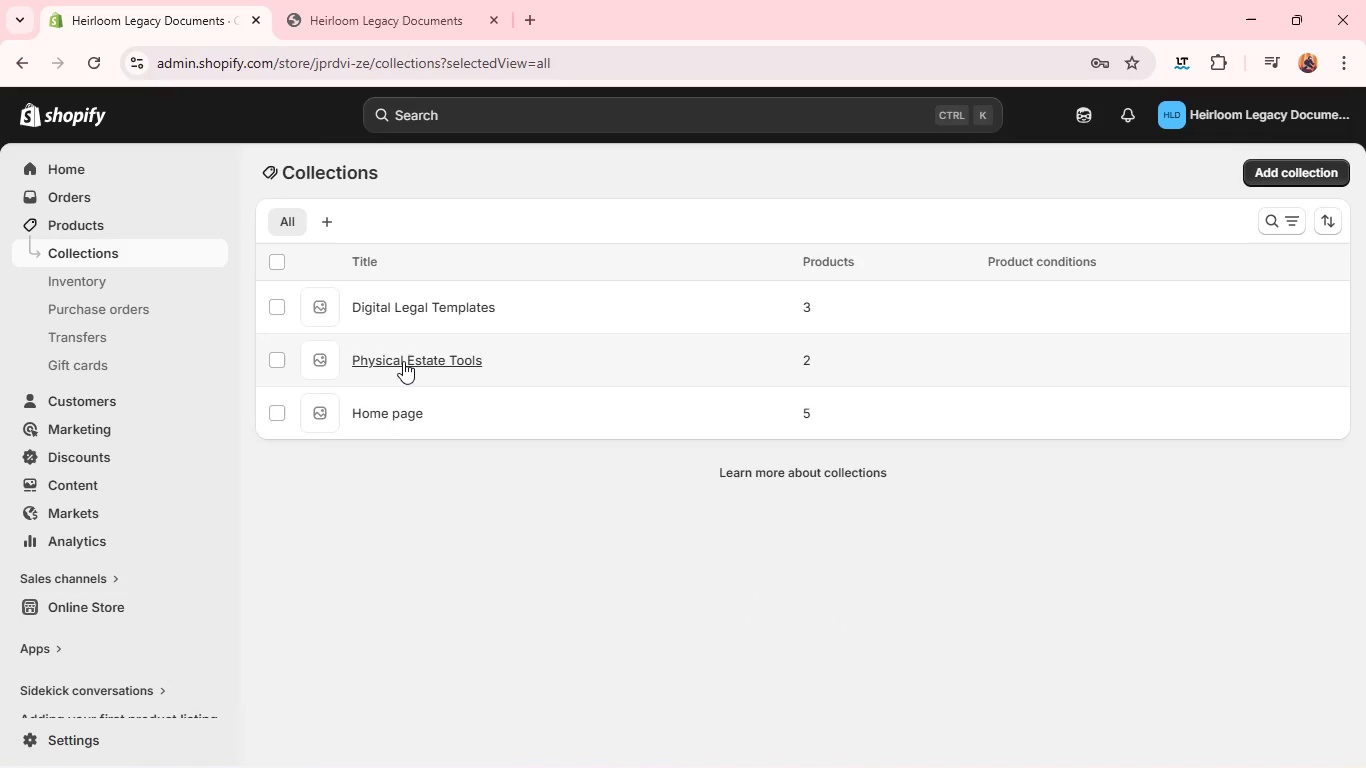 
double_click([404, 366])
 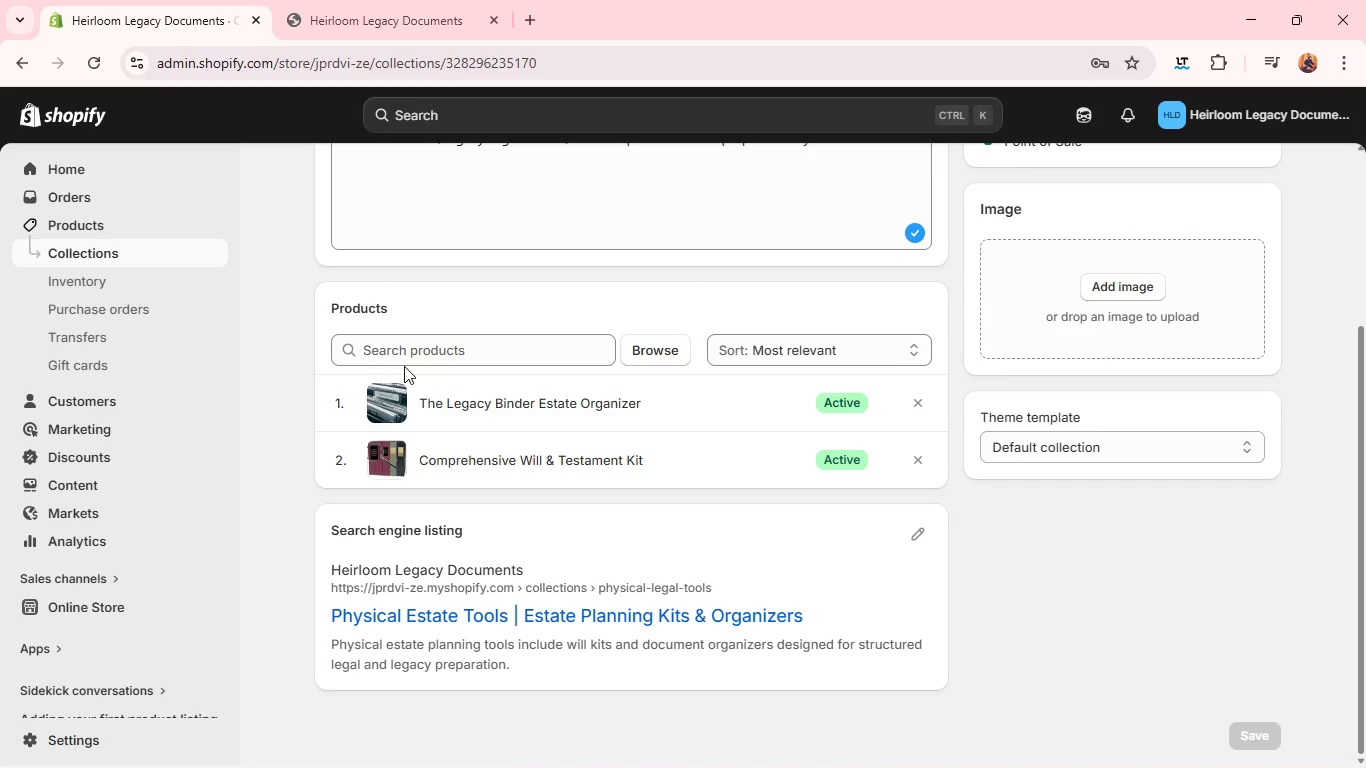 
wait(60.73)
 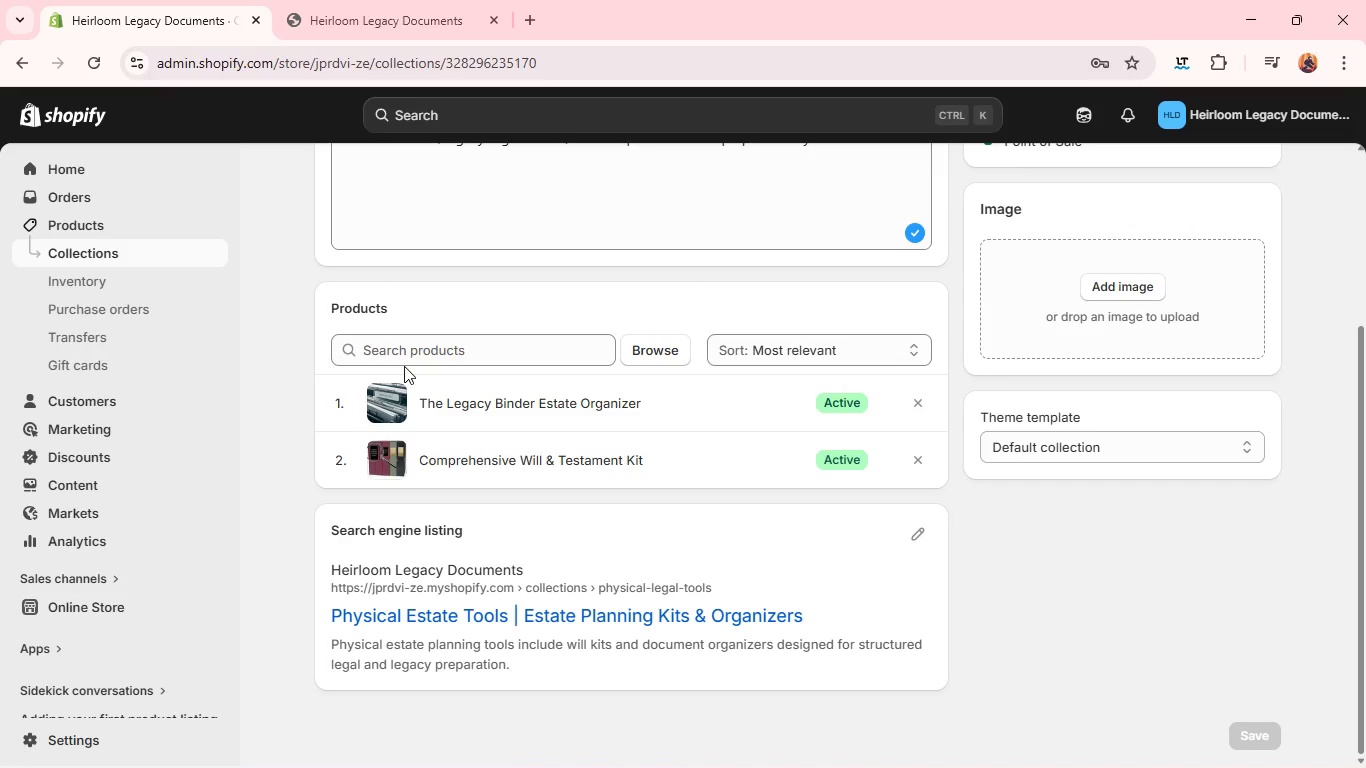 
left_click([155, 237])
 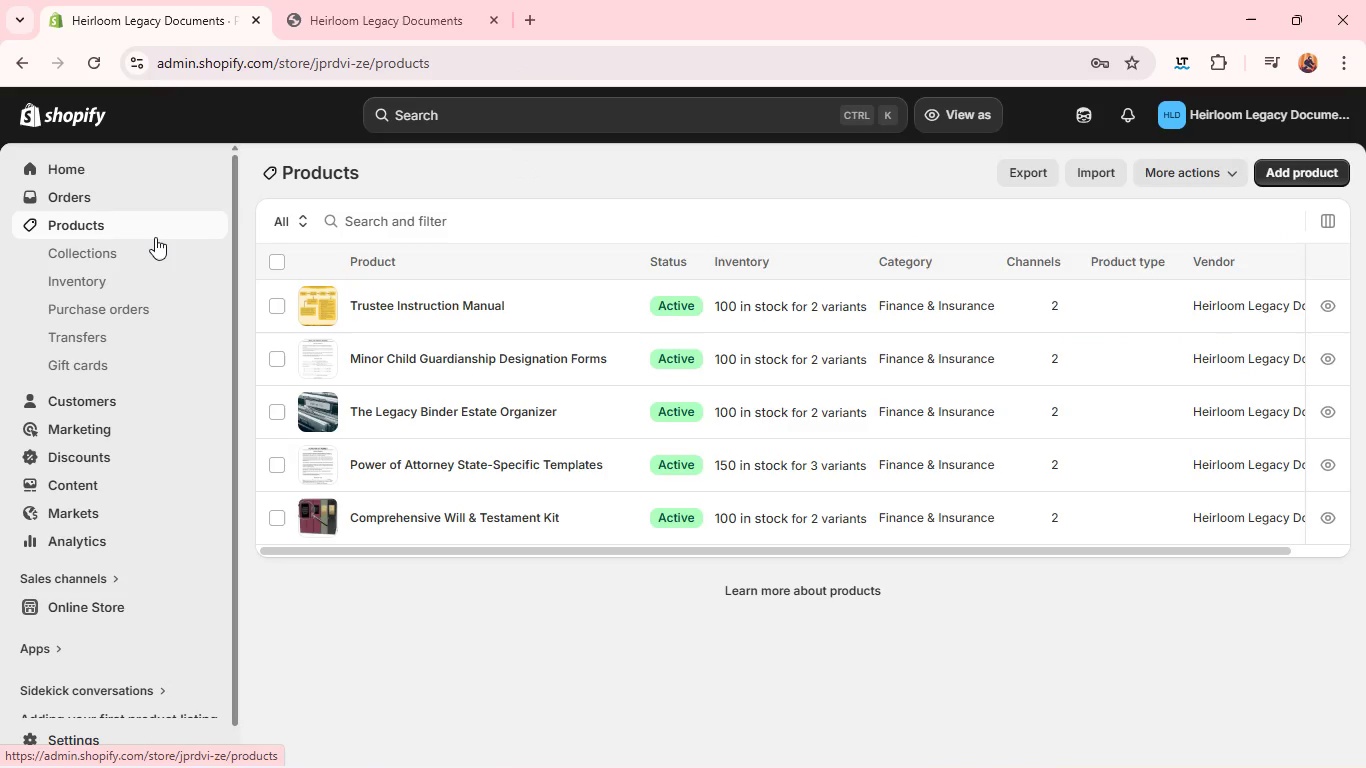 
wait(8.27)
 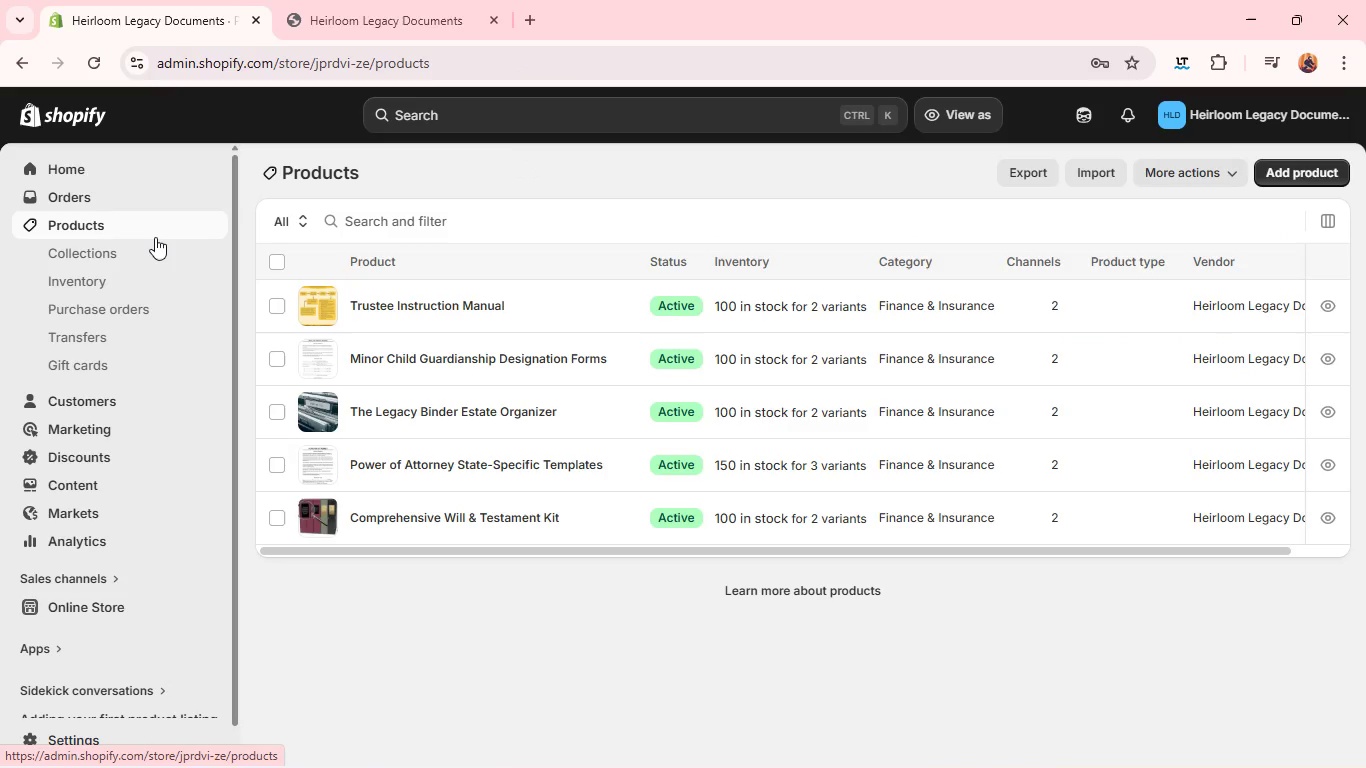 
double_click([463, 293])
 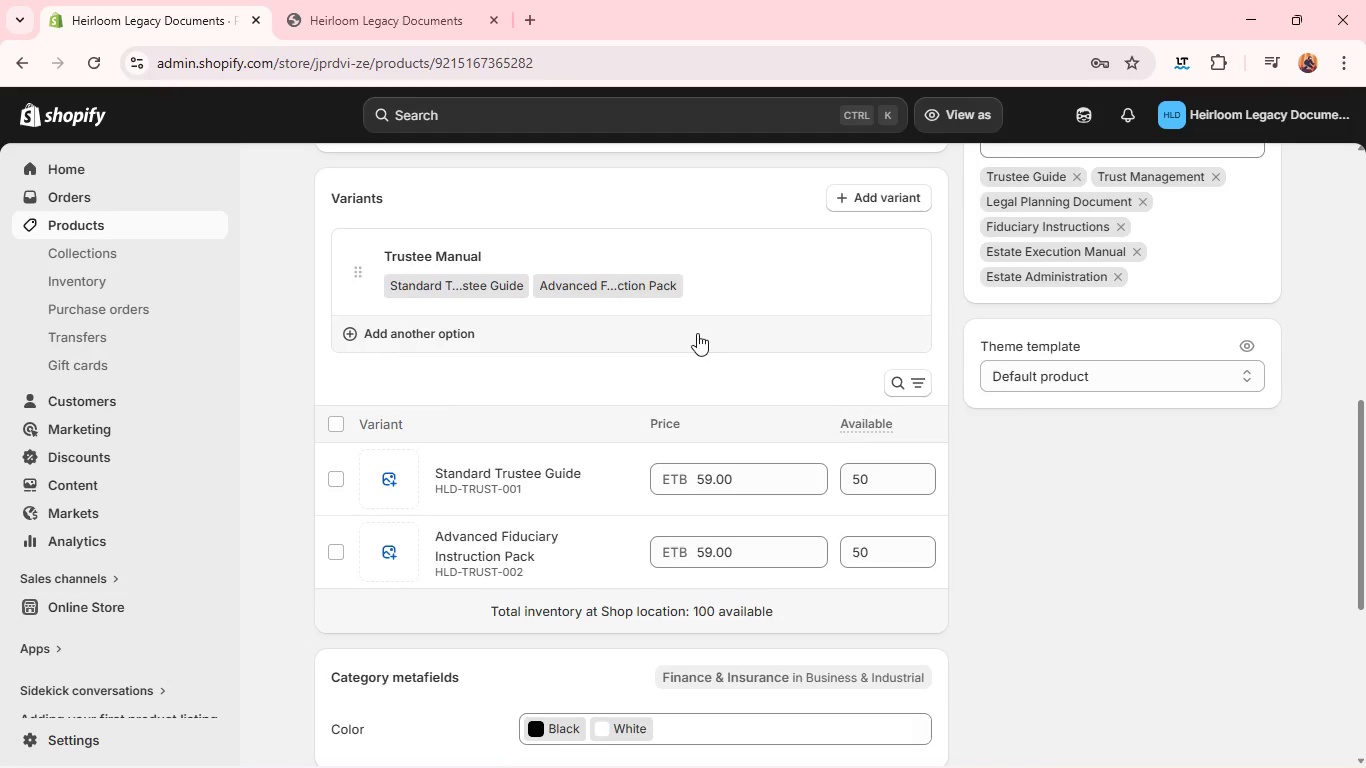 
wait(39.53)
 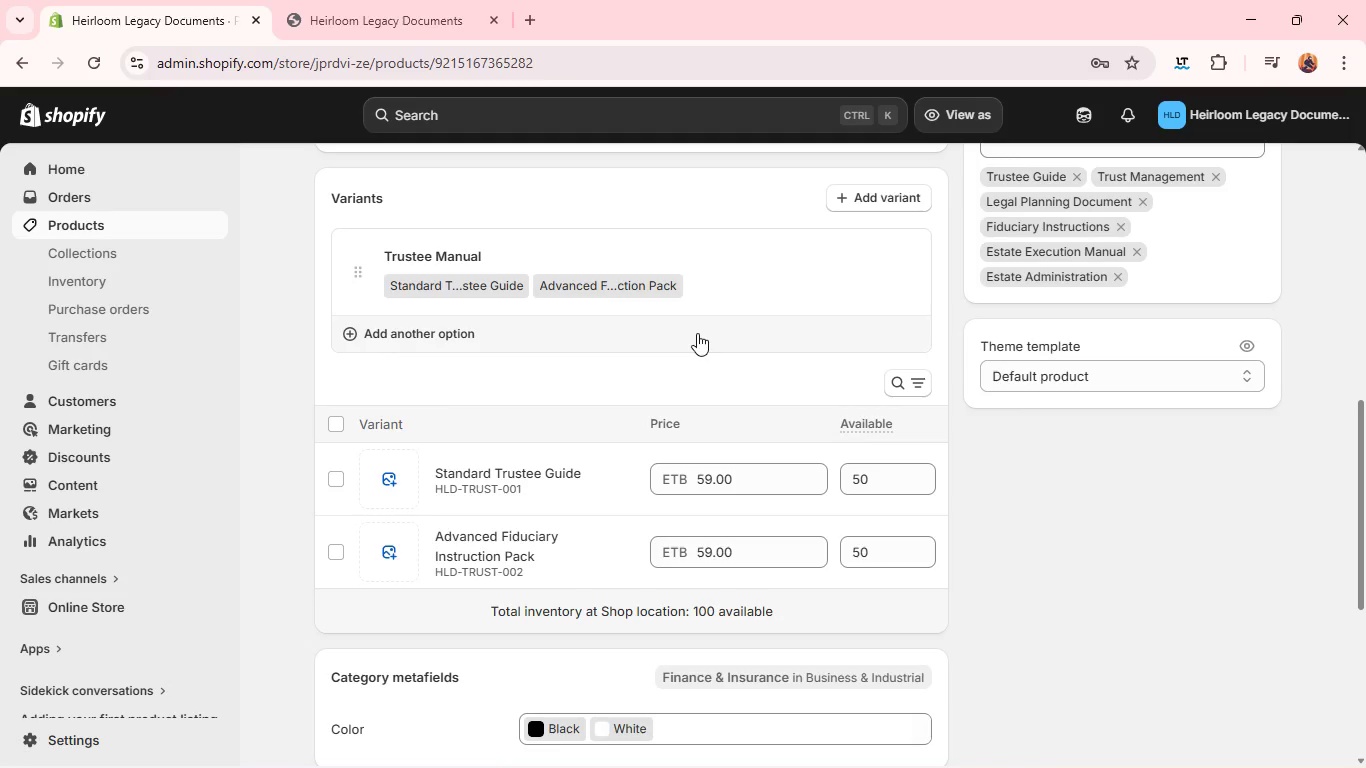 
mouse_move([570, 346])
 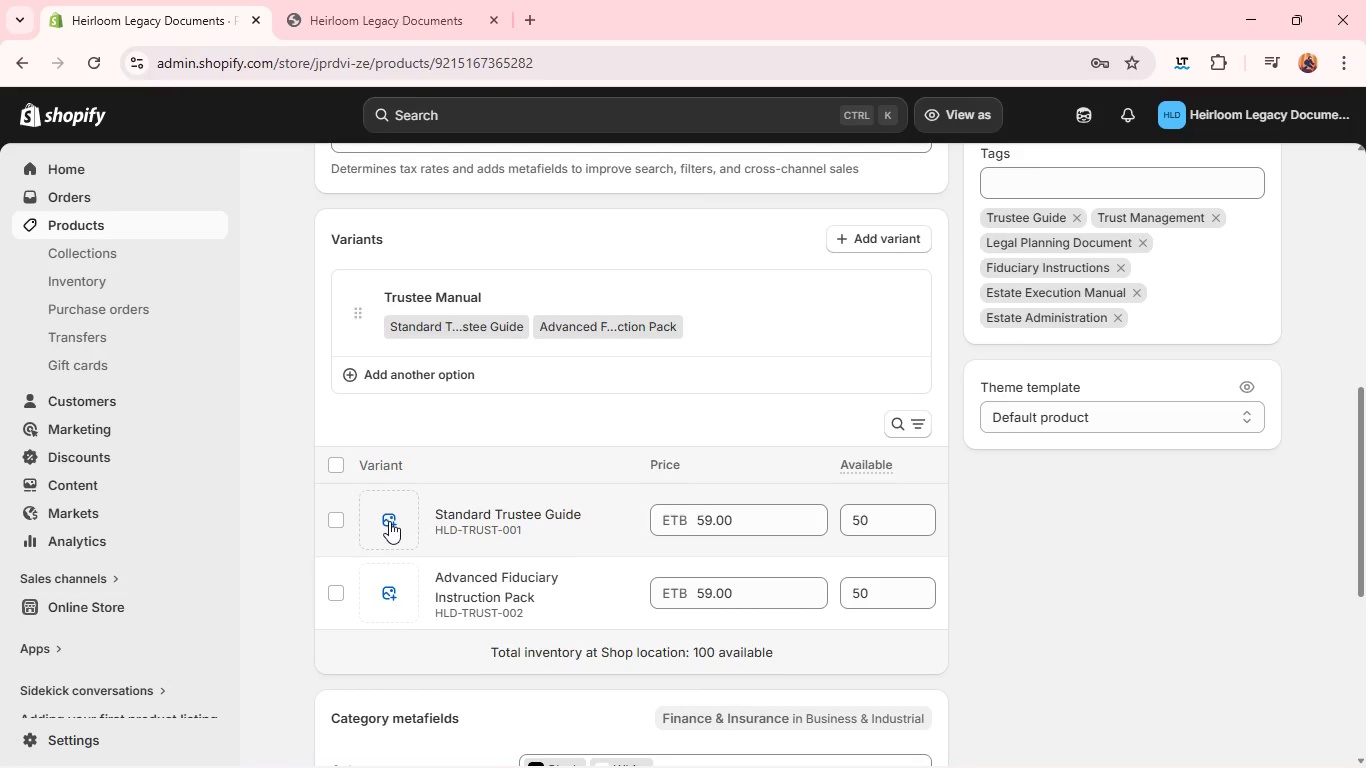 
wait(9.79)
 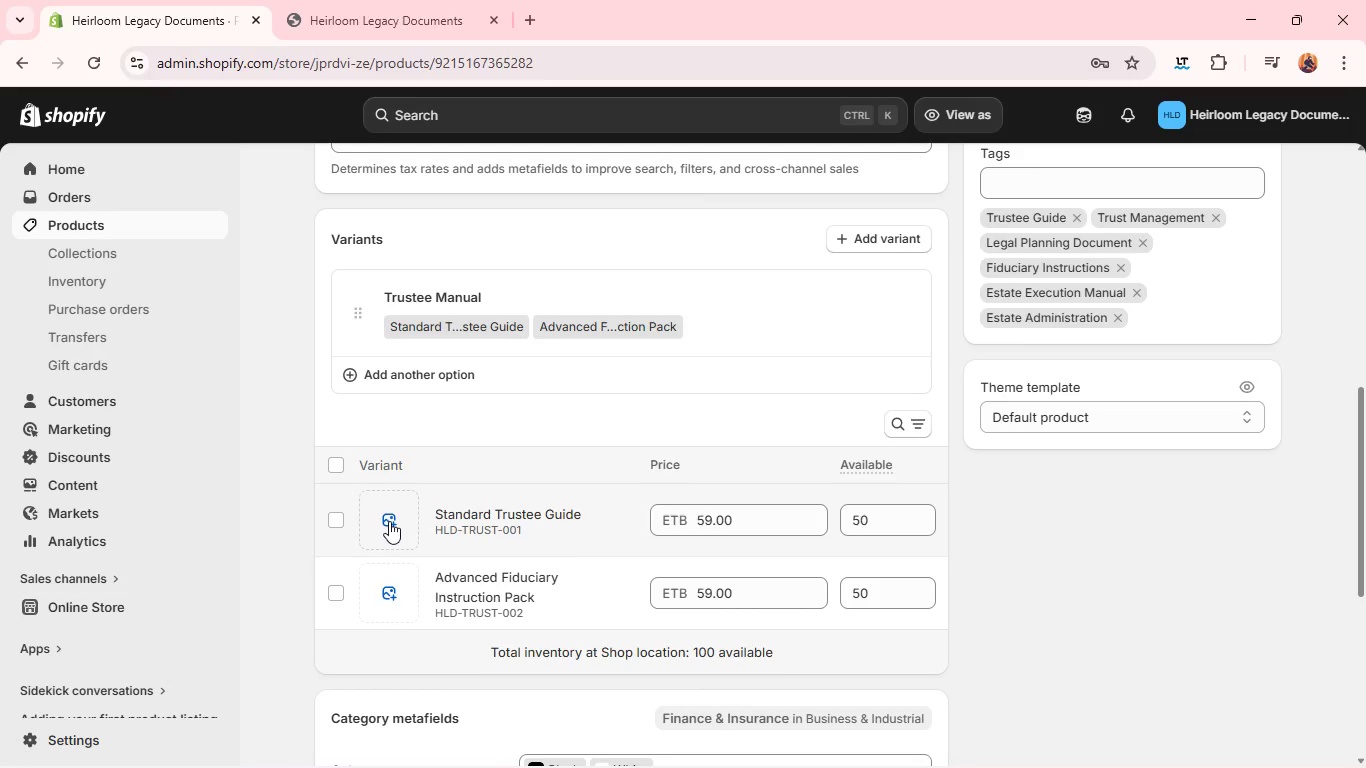 
left_click([913, 429])
 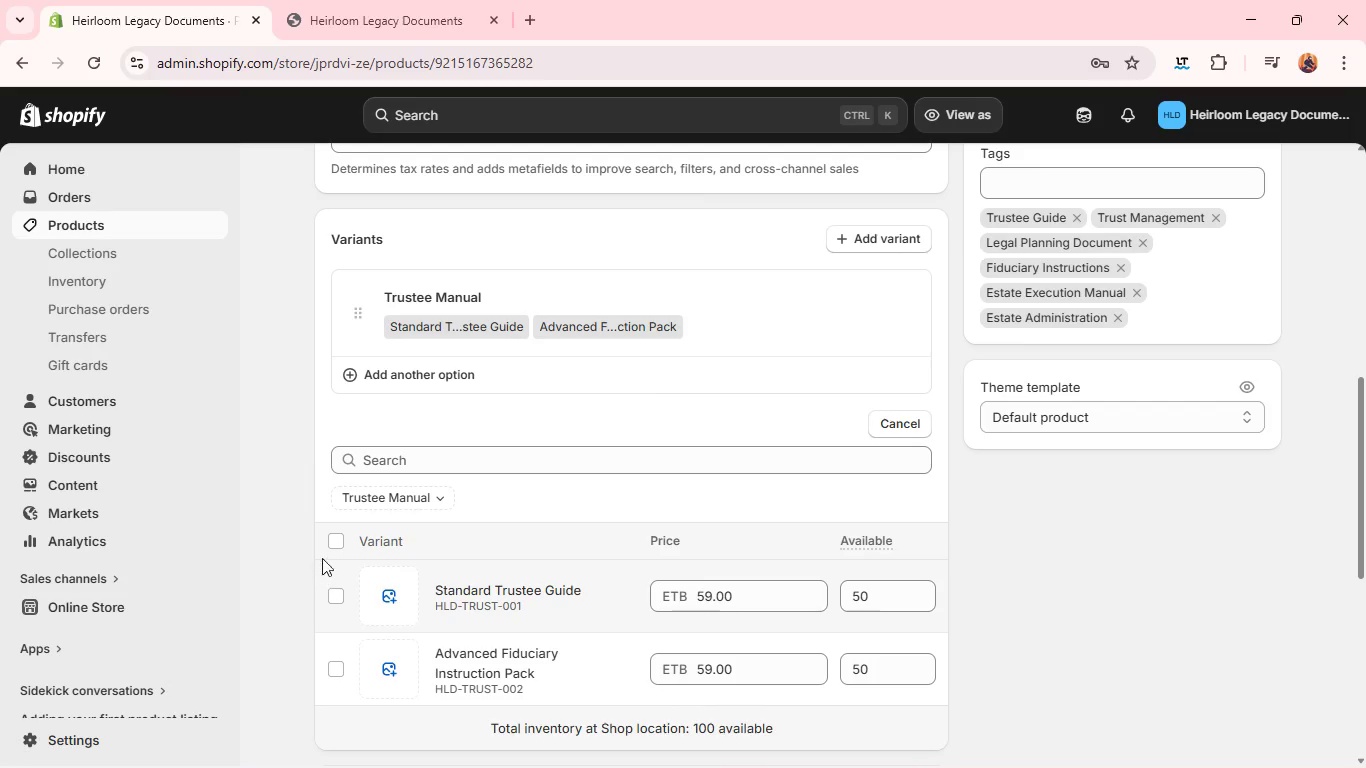 
left_click([340, 540])
 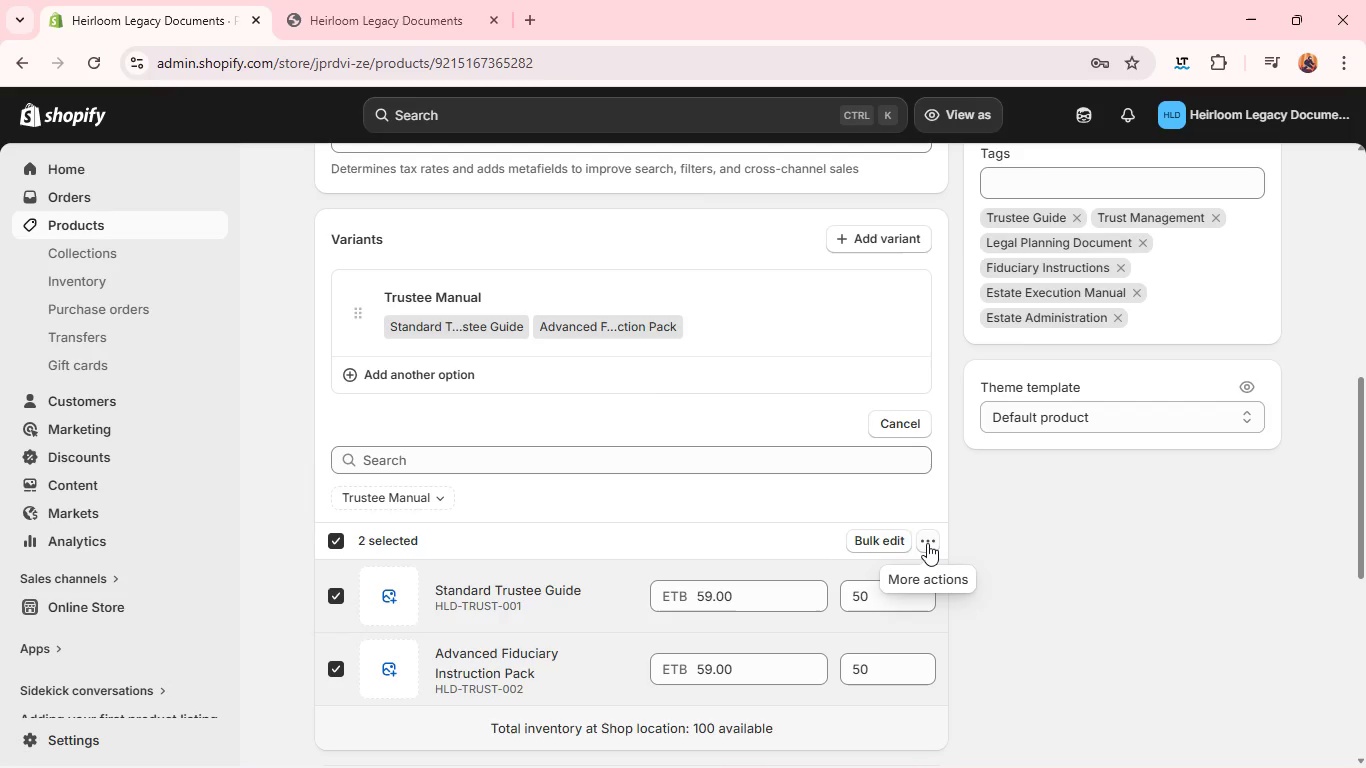 
left_click([927, 543])
 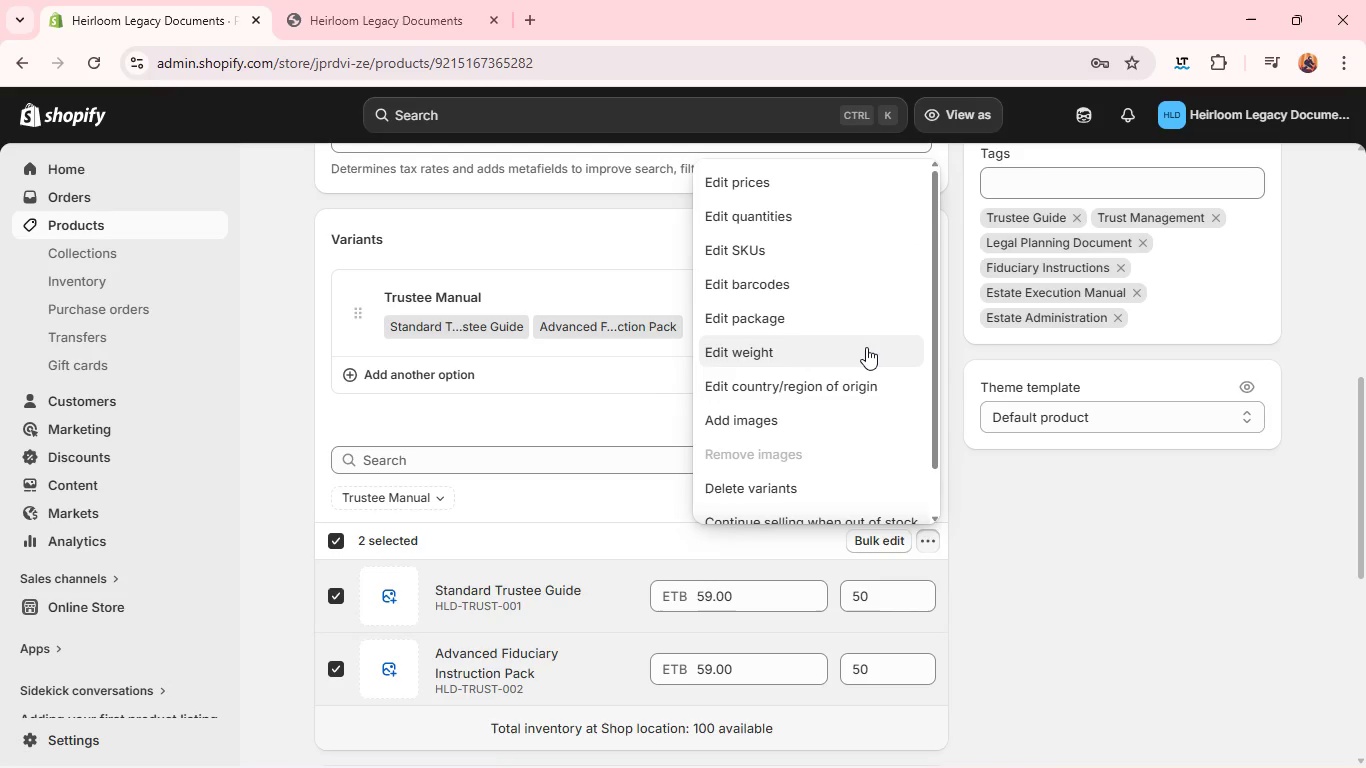 
wait(6.62)
 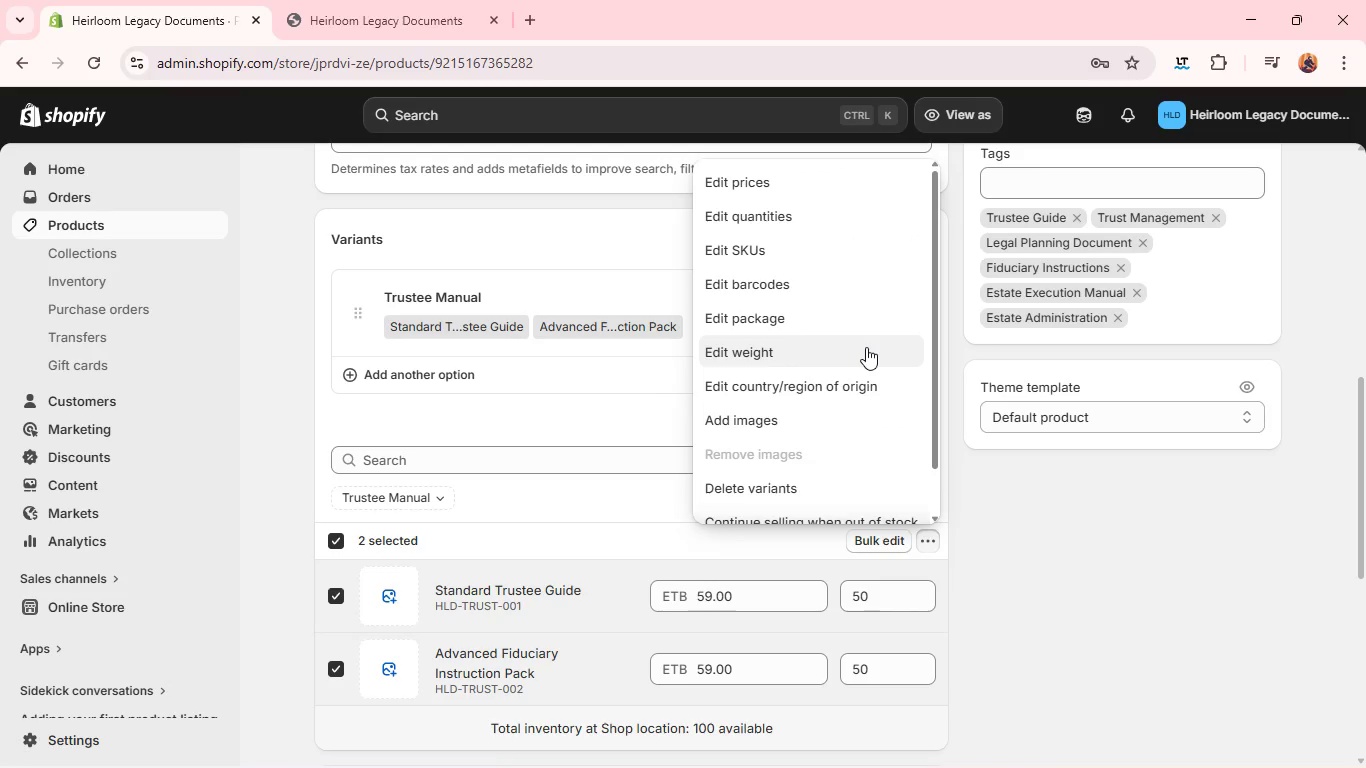 
left_click([890, 547])
 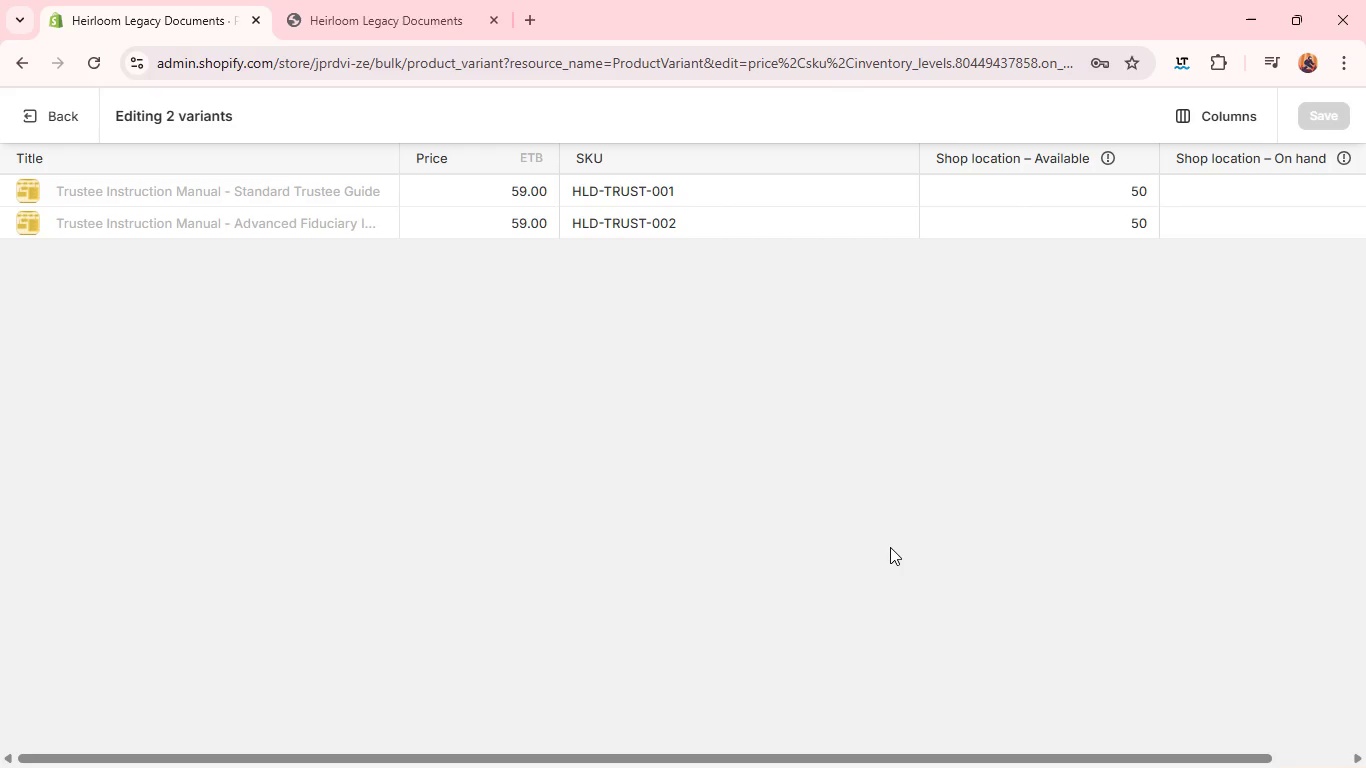 
wait(11.53)
 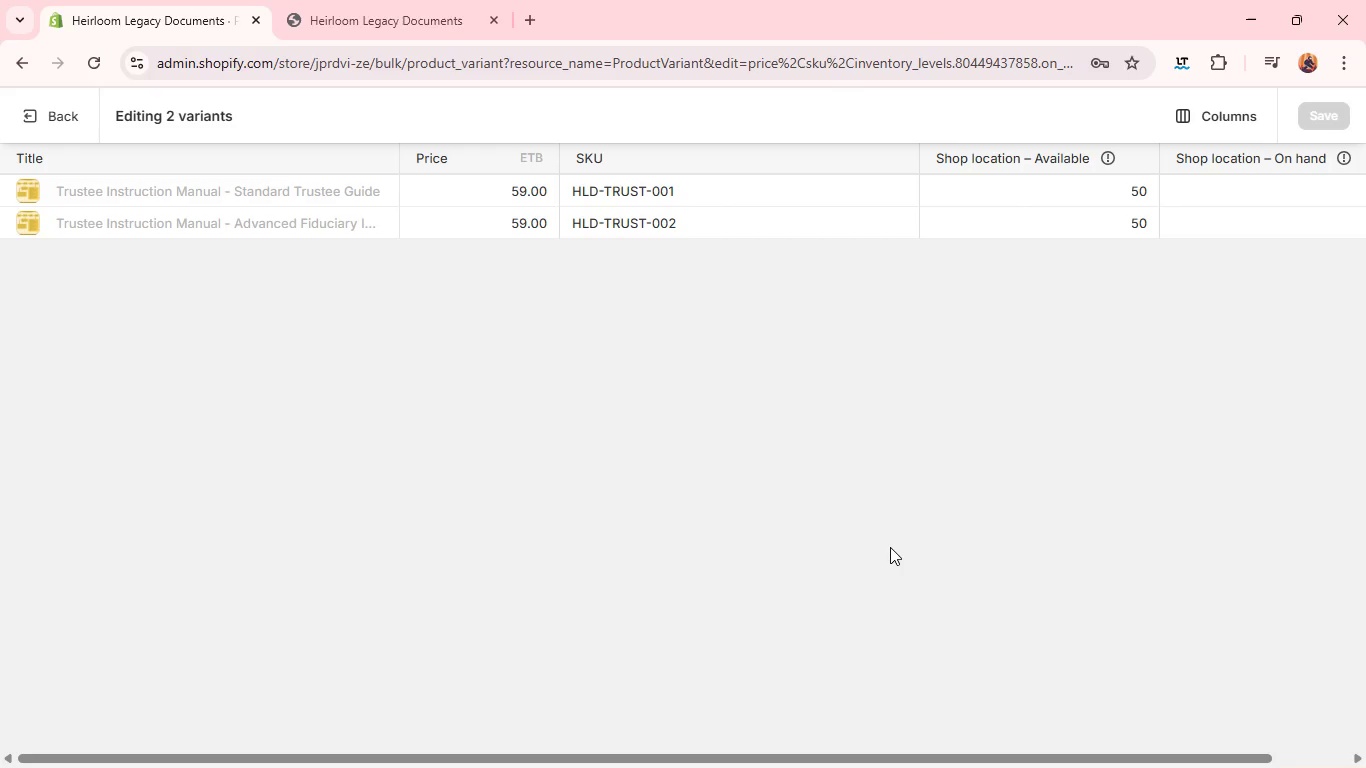 
left_click([1250, 102])
 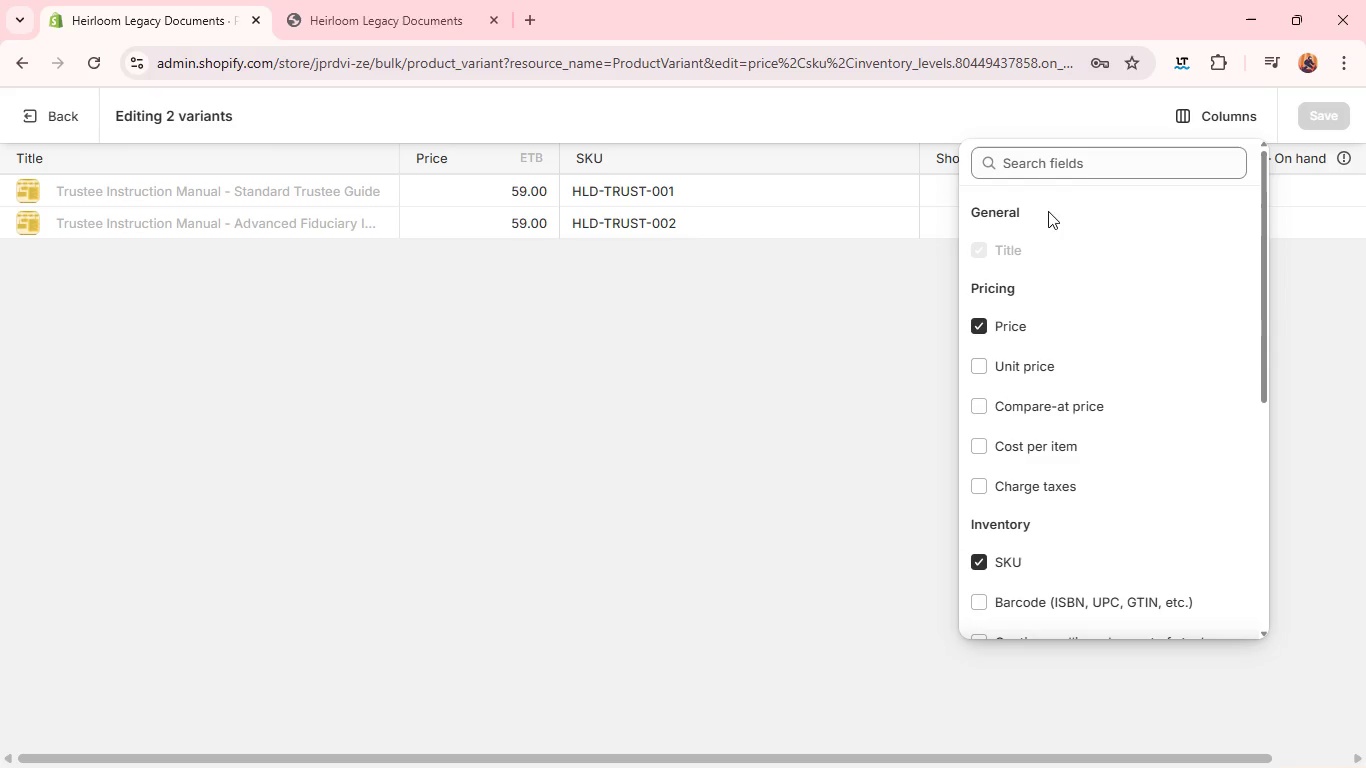 
wait(5.03)
 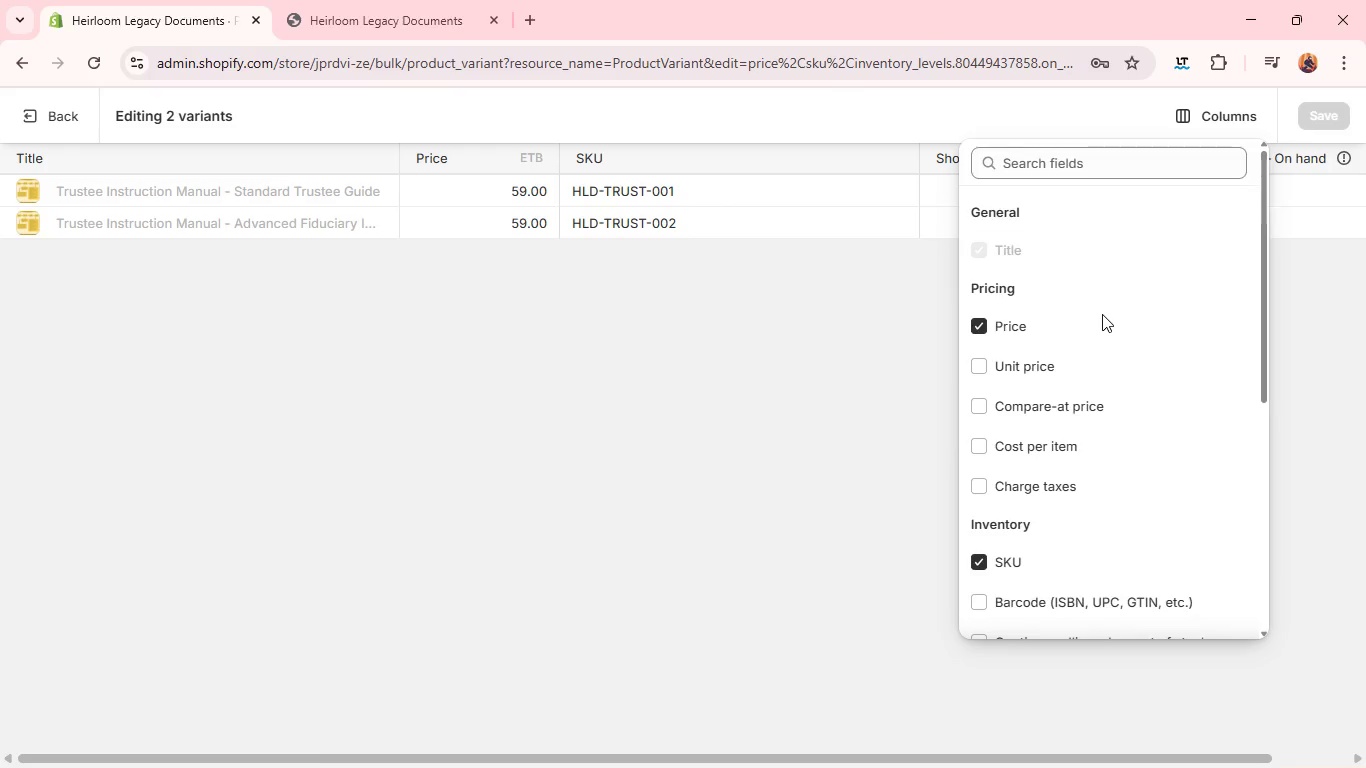 
left_click([1043, 169])
 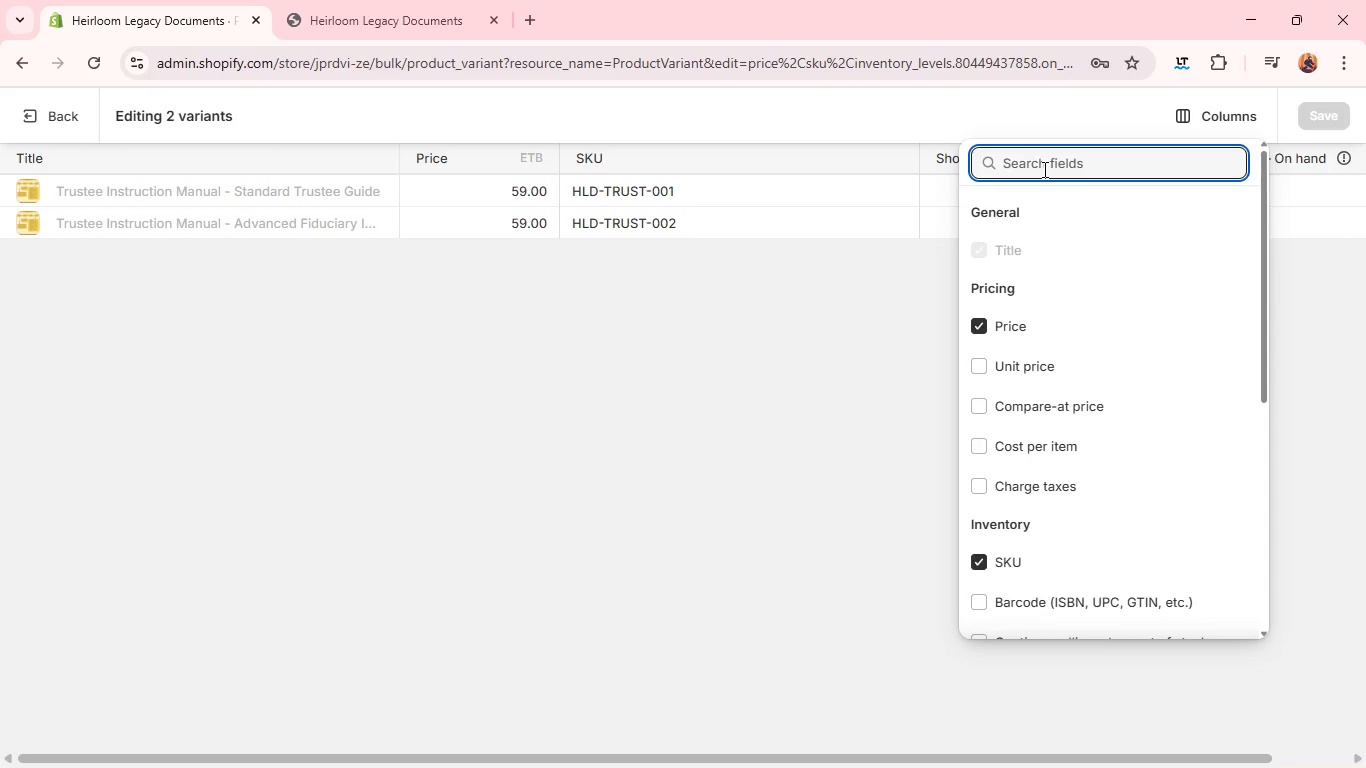 
type(in)
key(Backspace)
key(Backspace)
 